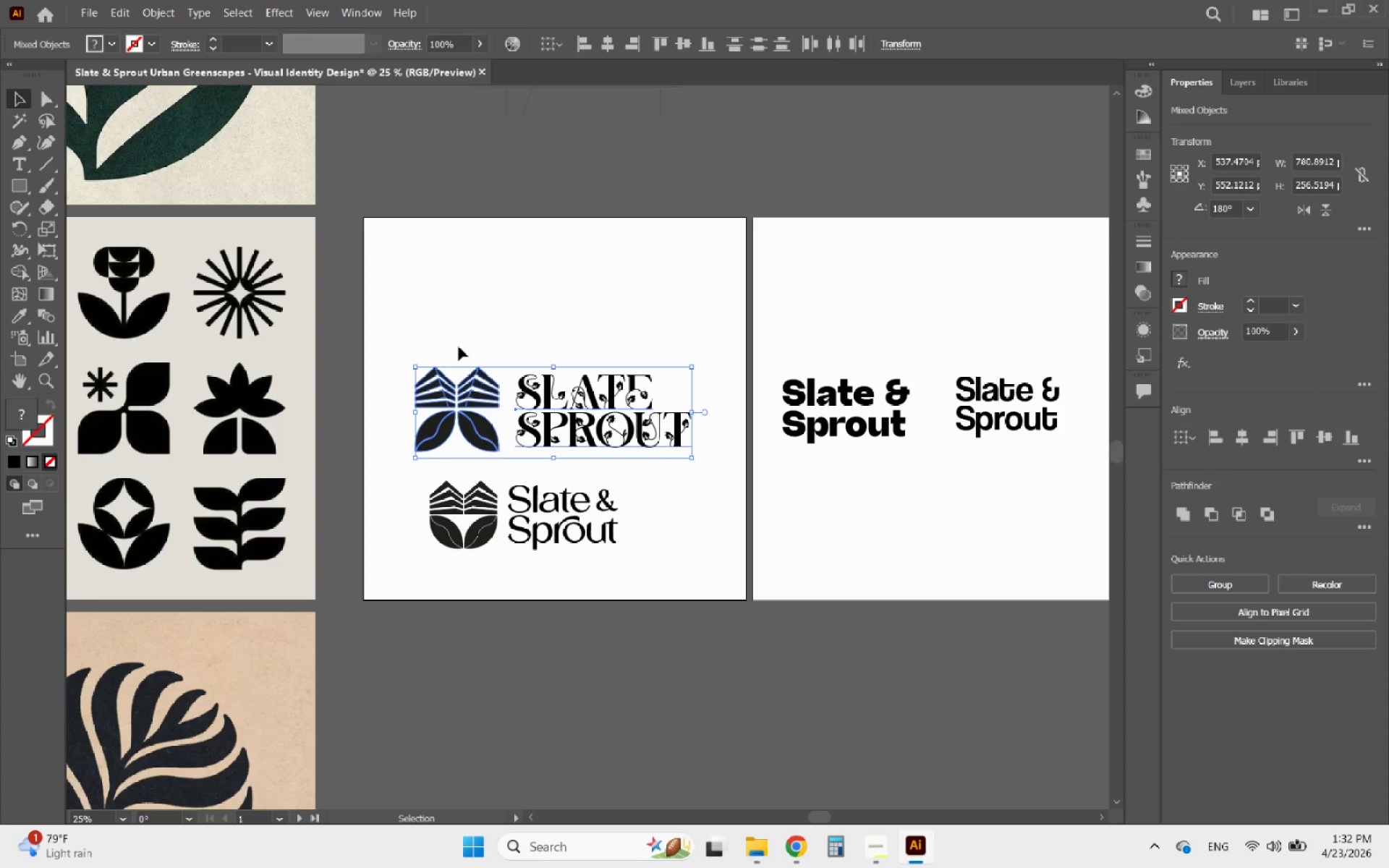 
key(Delete)
 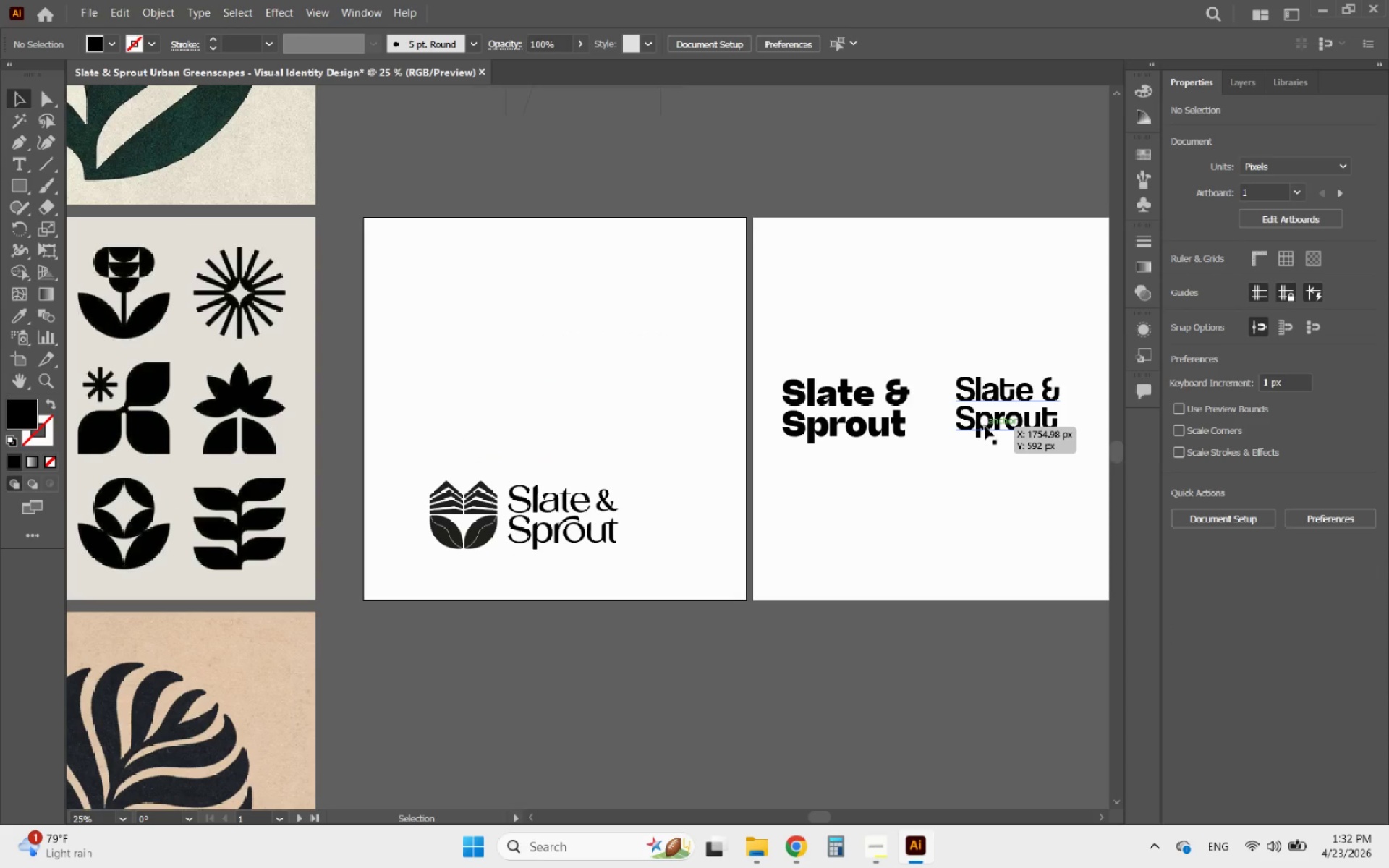 
left_click([985, 426])
 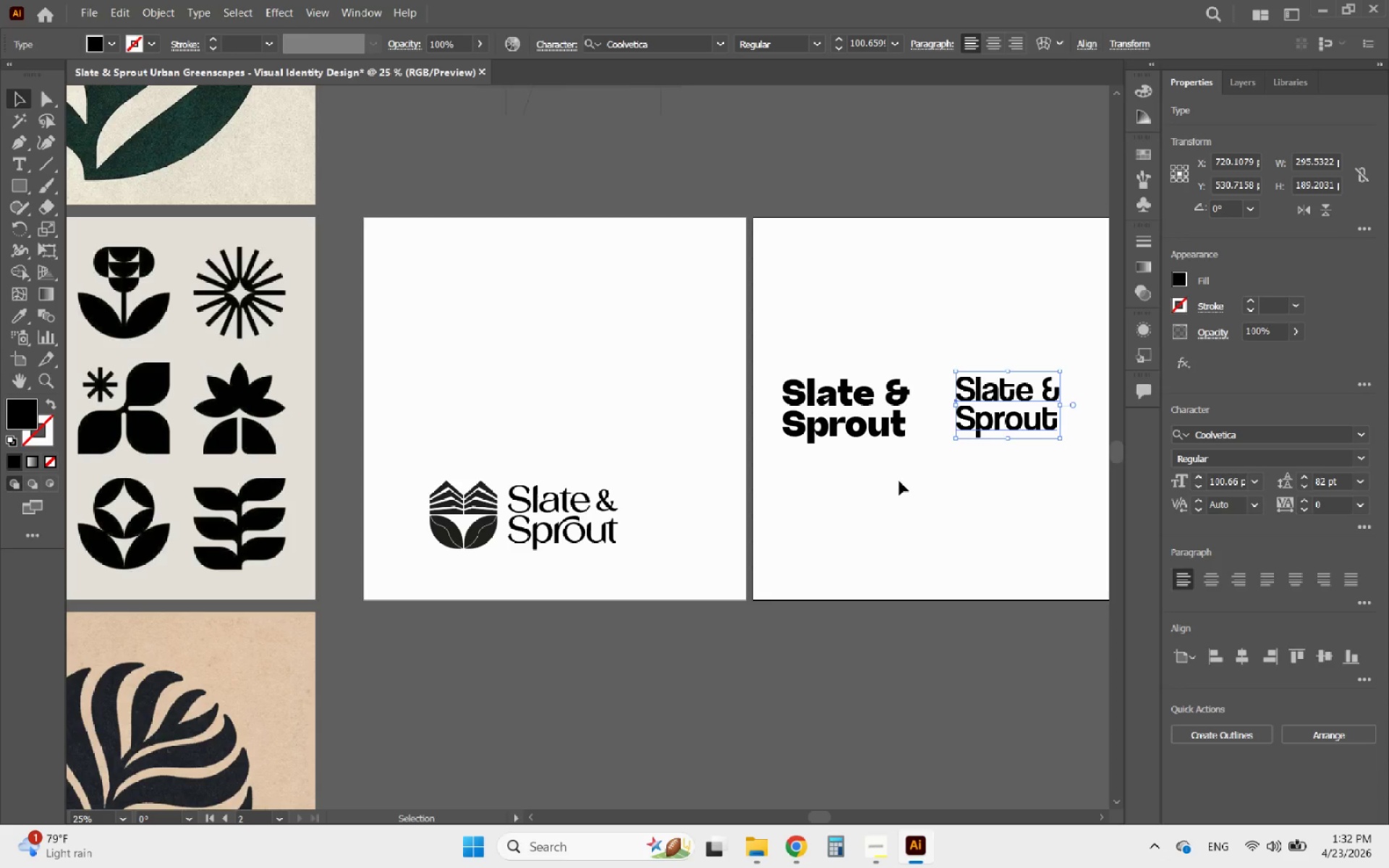 
left_click_drag(start_coordinate=[864, 489], to_coordinate=[806, 375])
 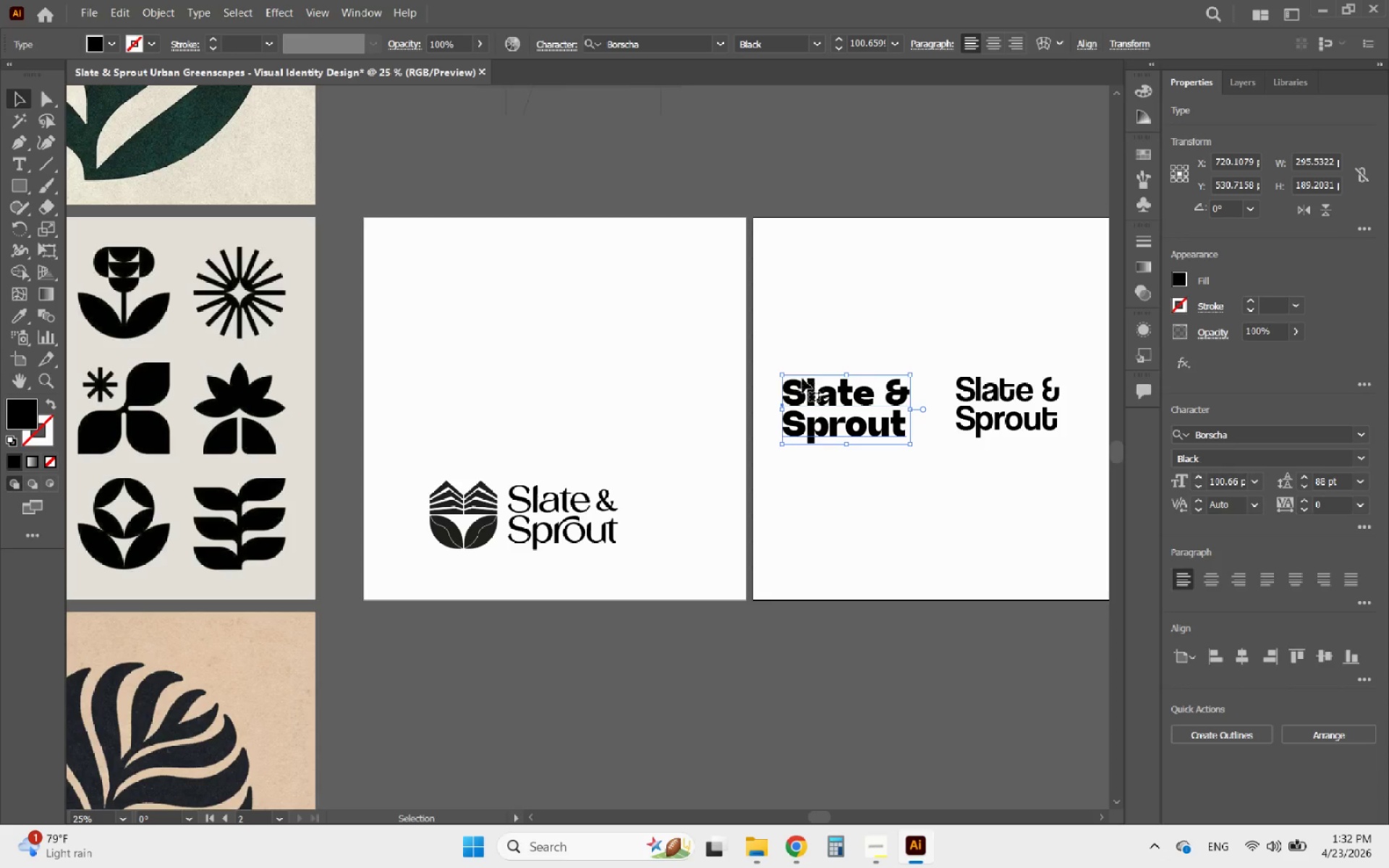 
key(Delete)
 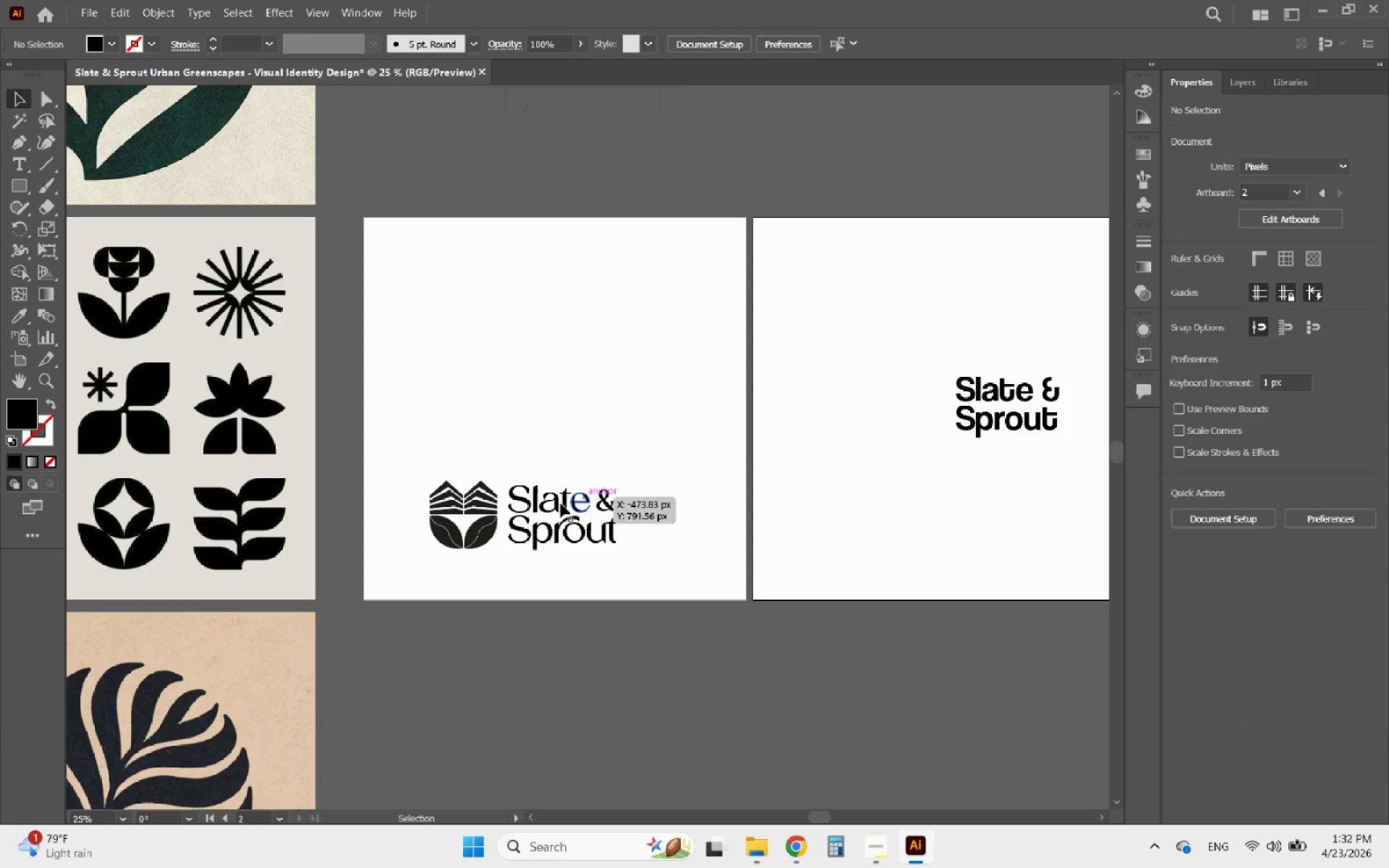 
left_click_drag(start_coordinate=[544, 566], to_coordinate=[452, 435])
 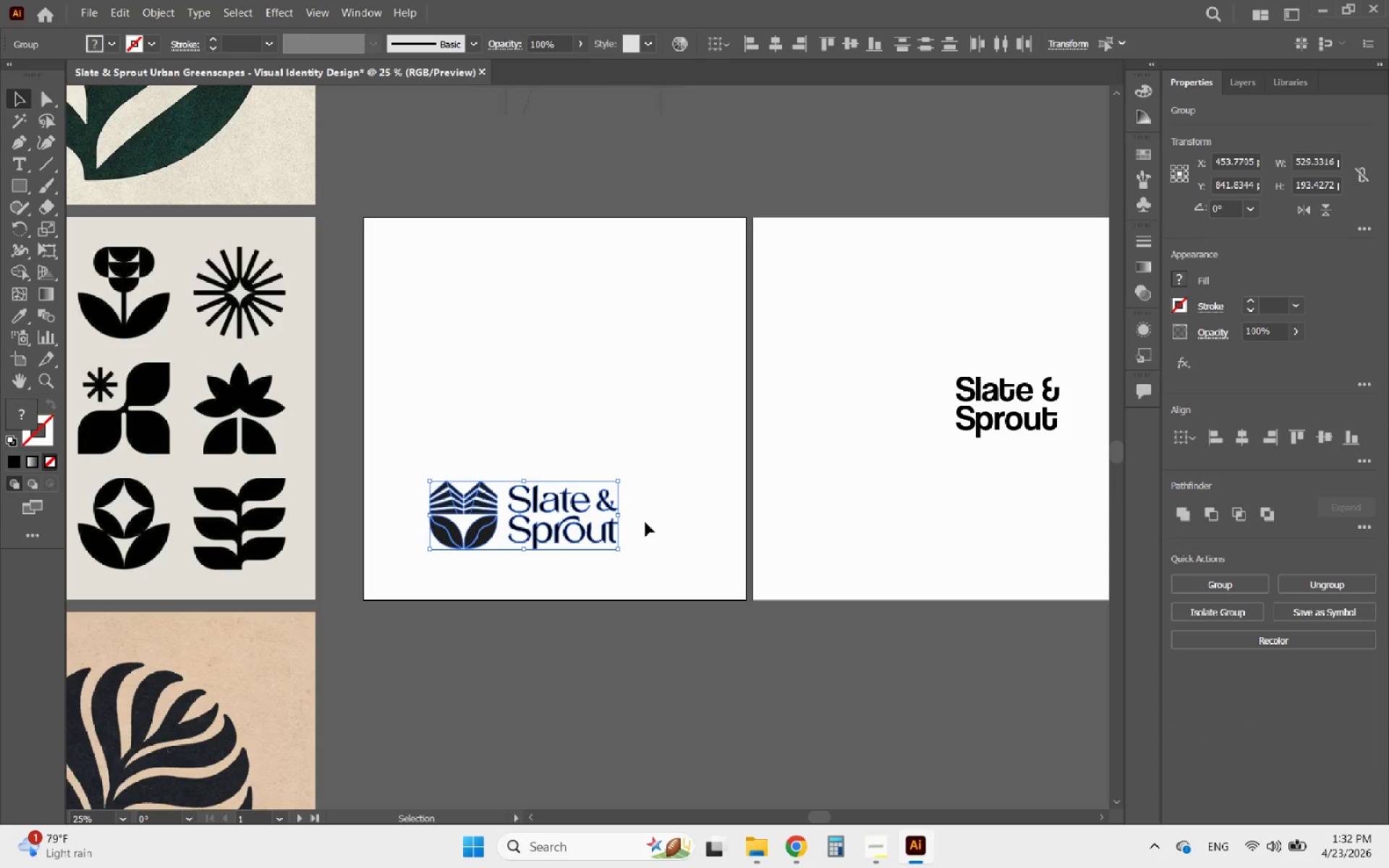 
hold_key(key=ShiftLeft, duration=1.64)
left_click_drag(start_coordinate=[621, 512], to_coordinate=[734, 509])
 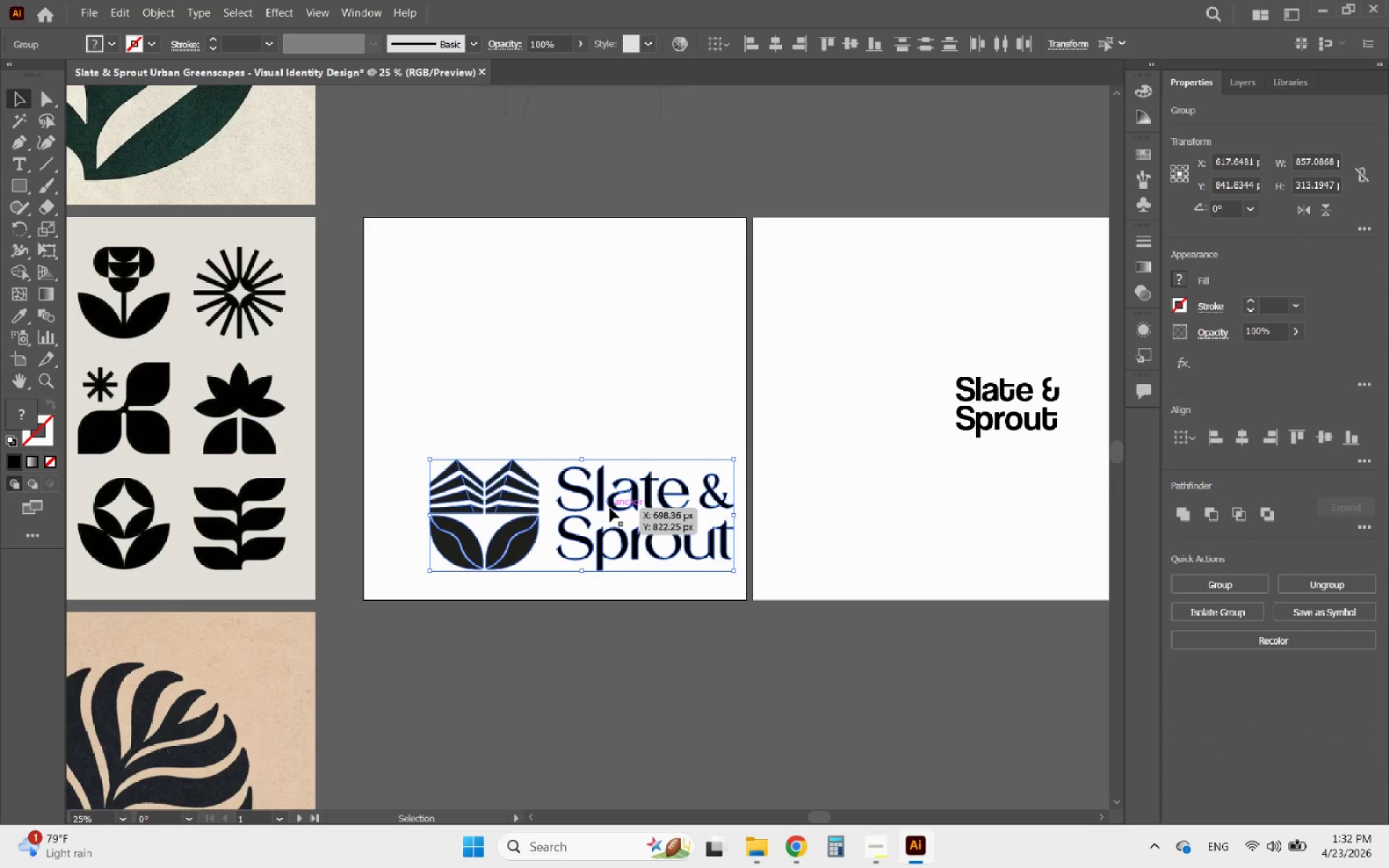 
left_click_drag(start_coordinate=[610, 508], to_coordinate=[590, 406])
 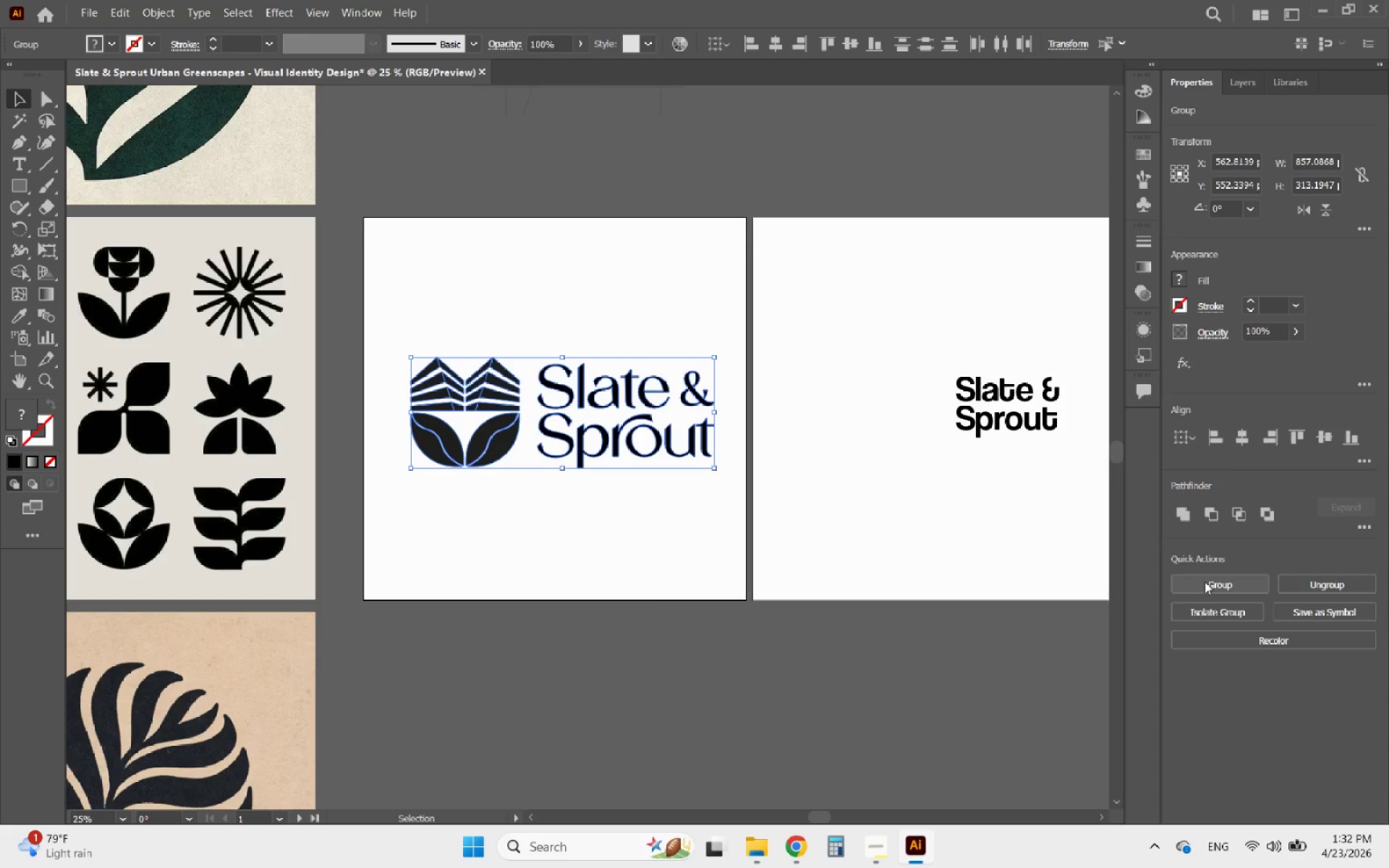 
left_click([1205, 582])
 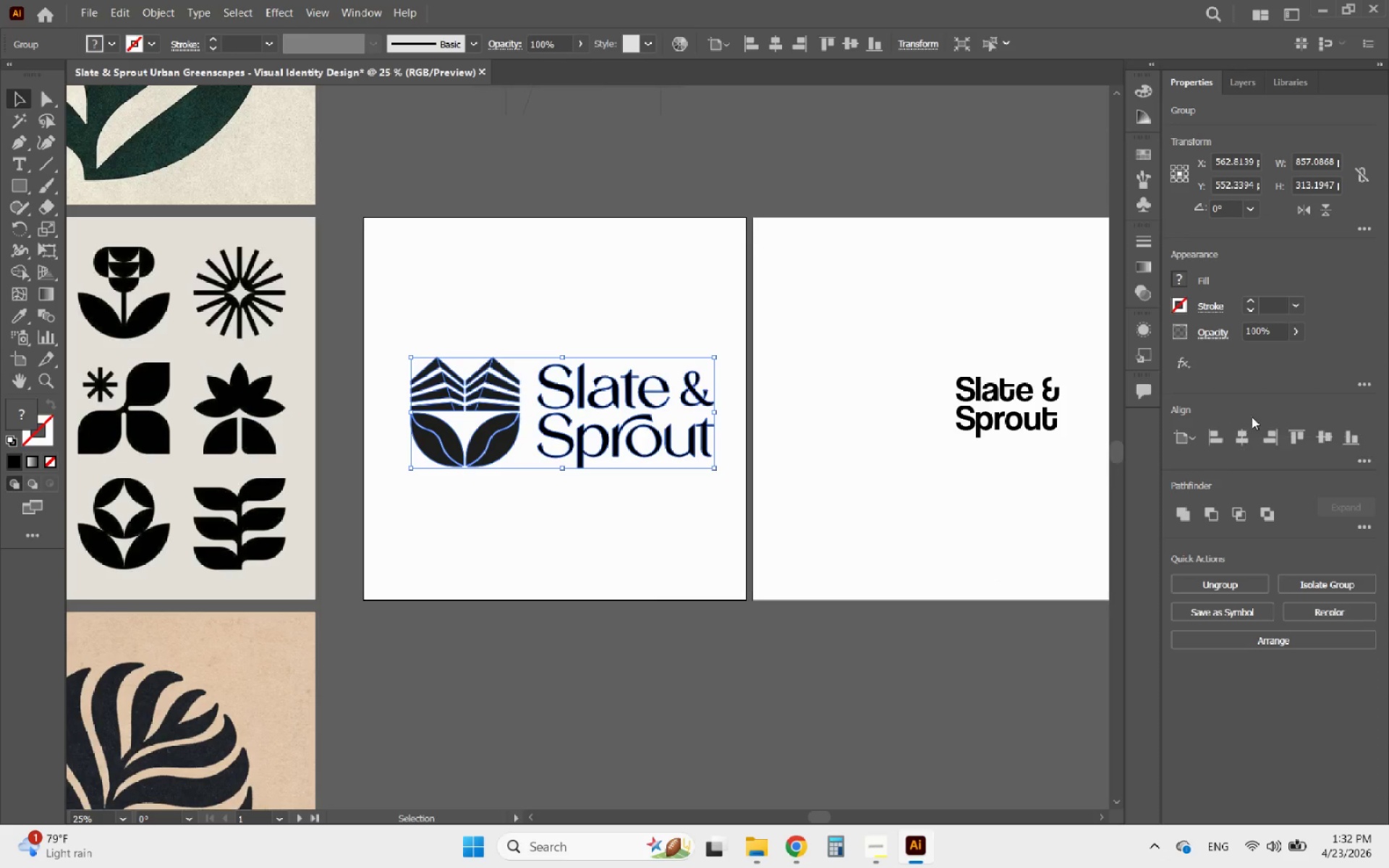 
left_click([1243, 426])
 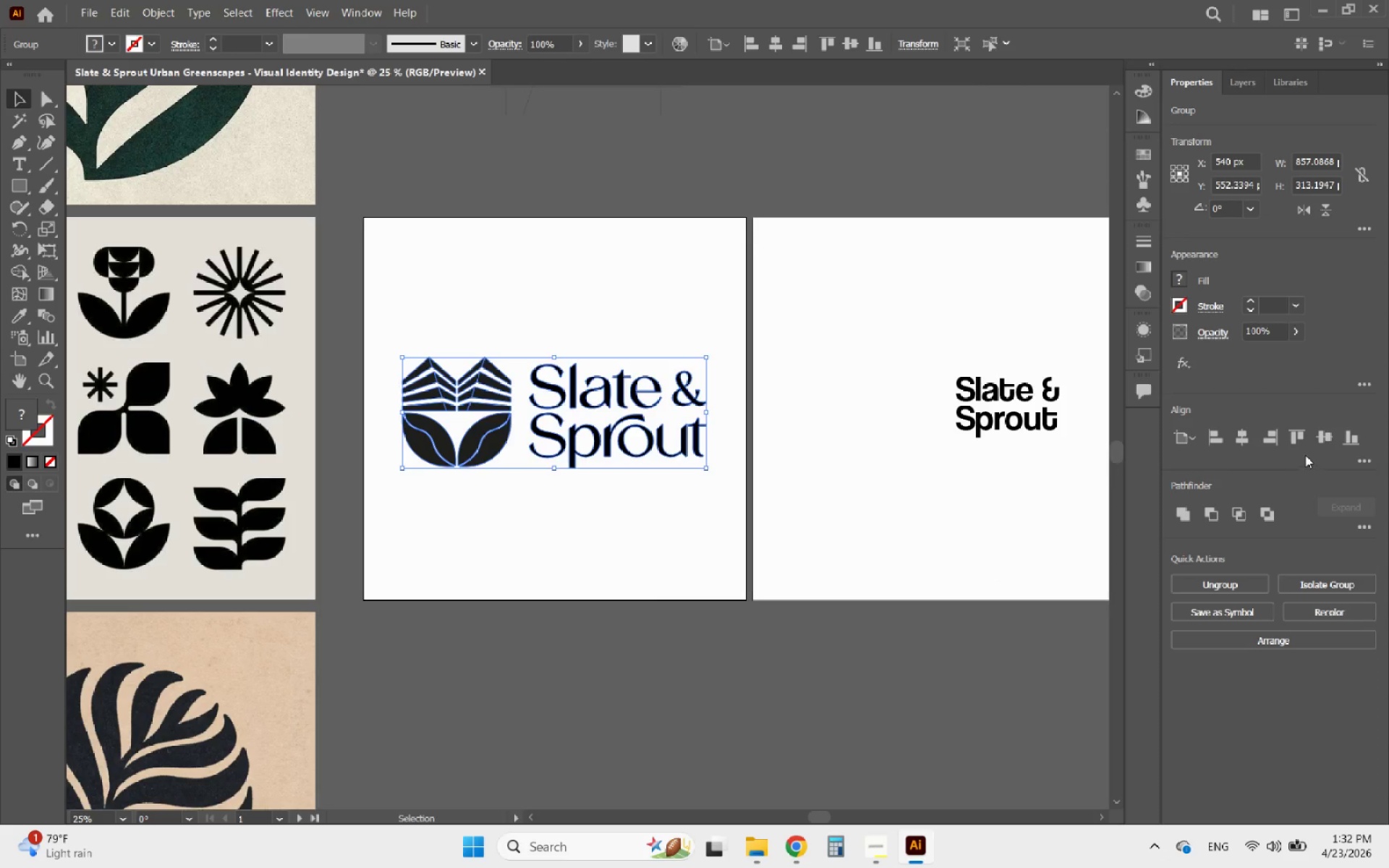 
left_click([1325, 441])
 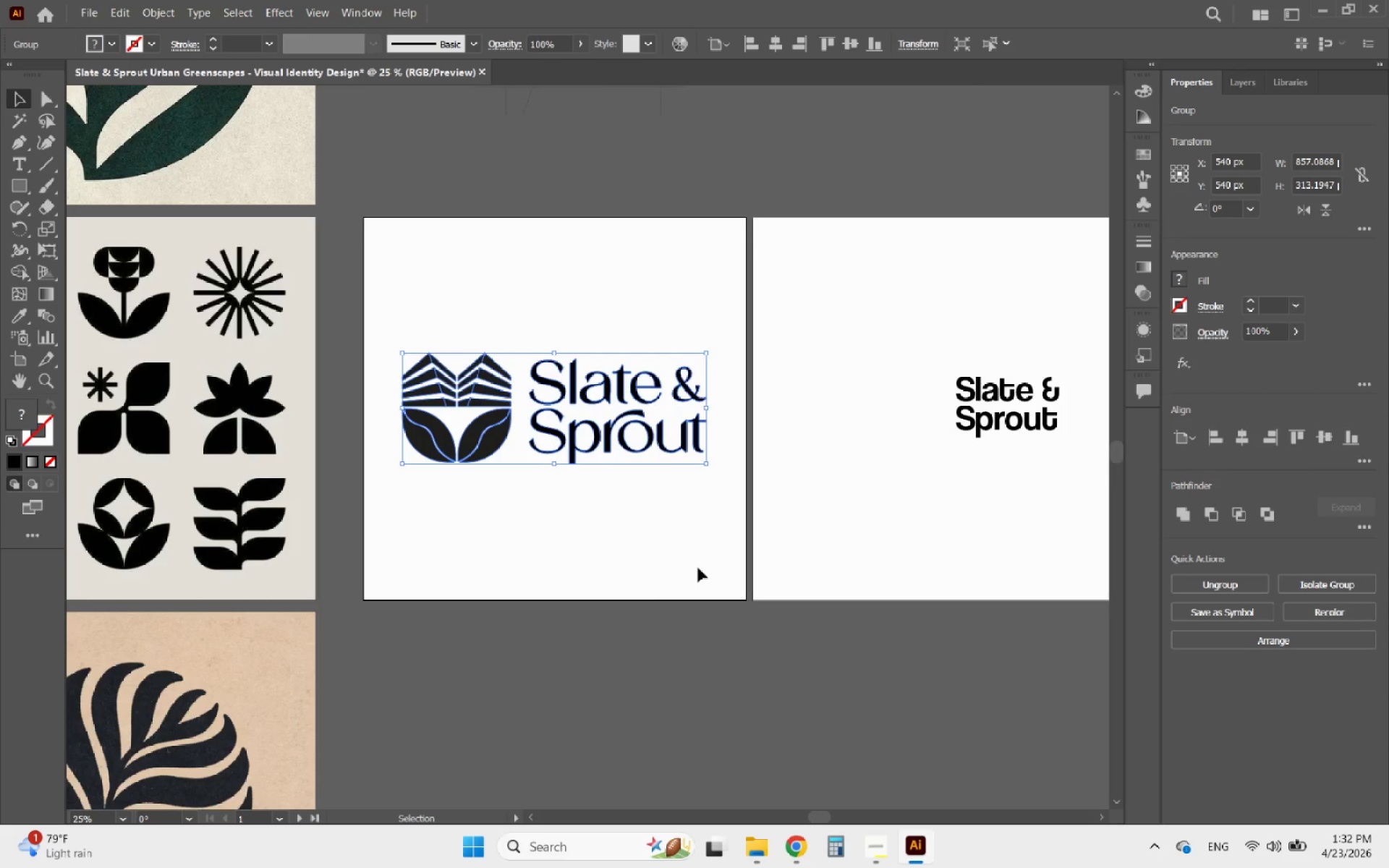 
left_click([619, 569])
 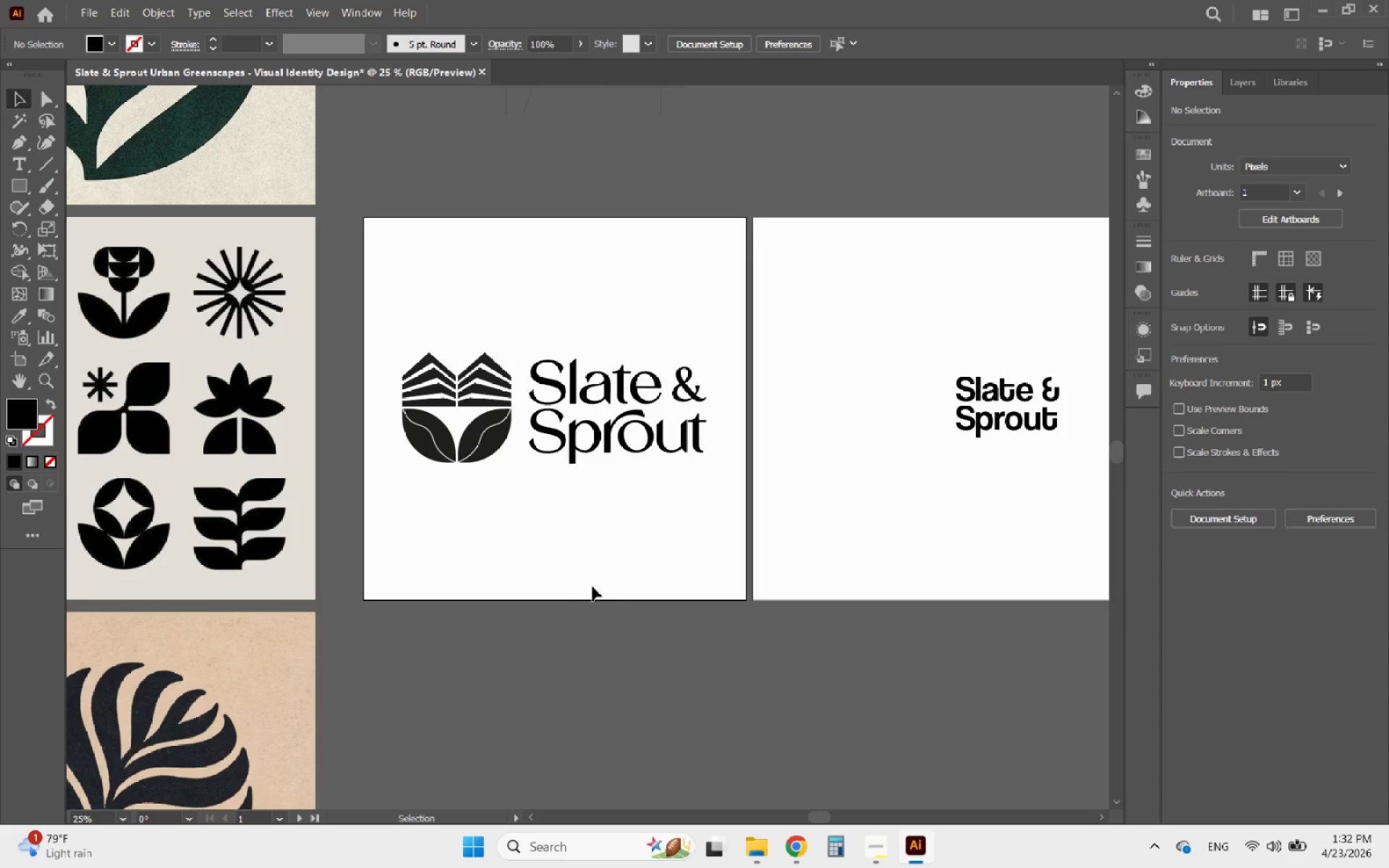 
hold_key(key=AltLeft, duration=0.62)
scroll: coordinate [634, 584], scroll_direction: down, amount: 3.0
 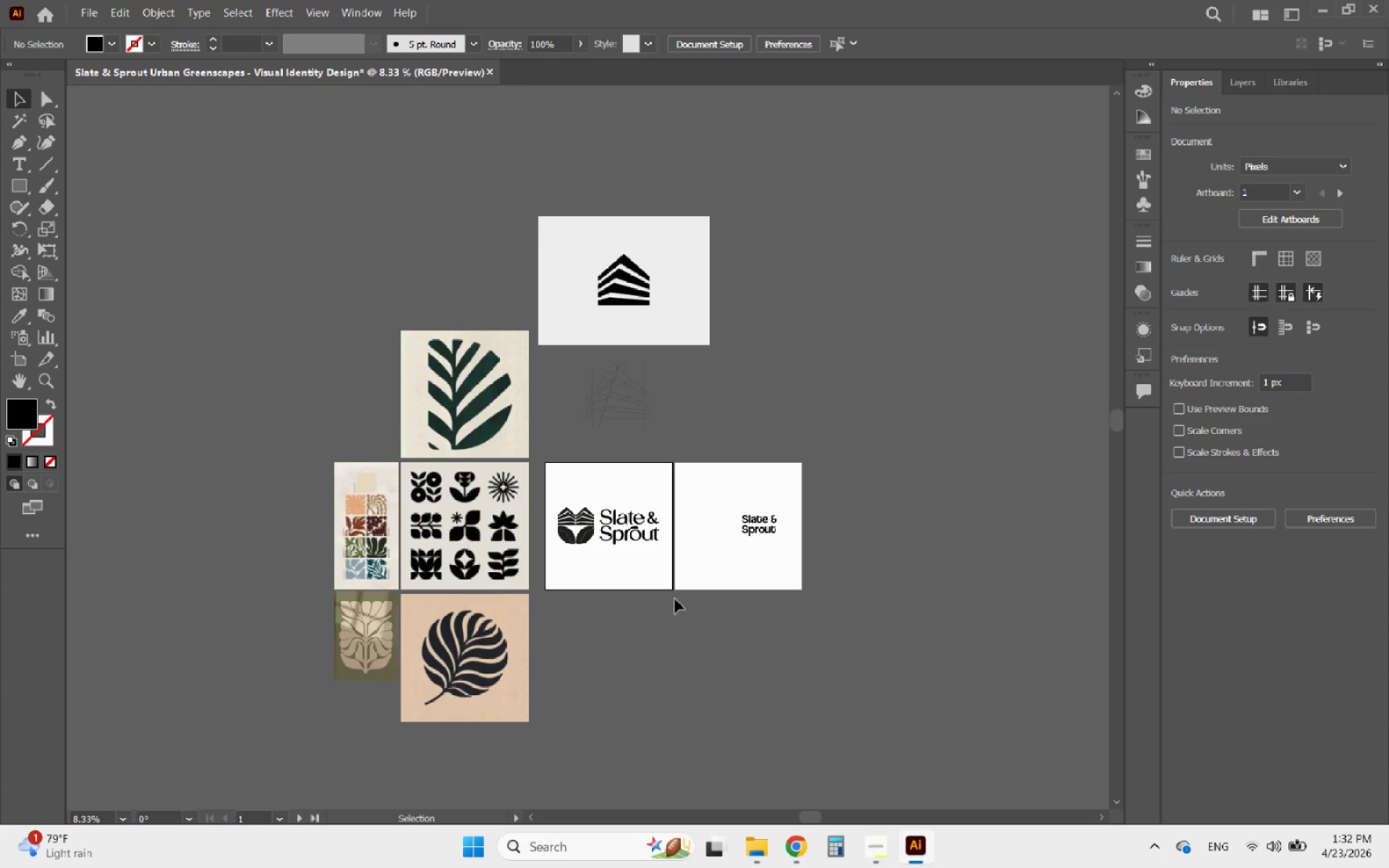 
hold_key(key=AltLeft, duration=1.2)
scroll: coordinate [727, 547], scroll_direction: up, amount: 1.0
 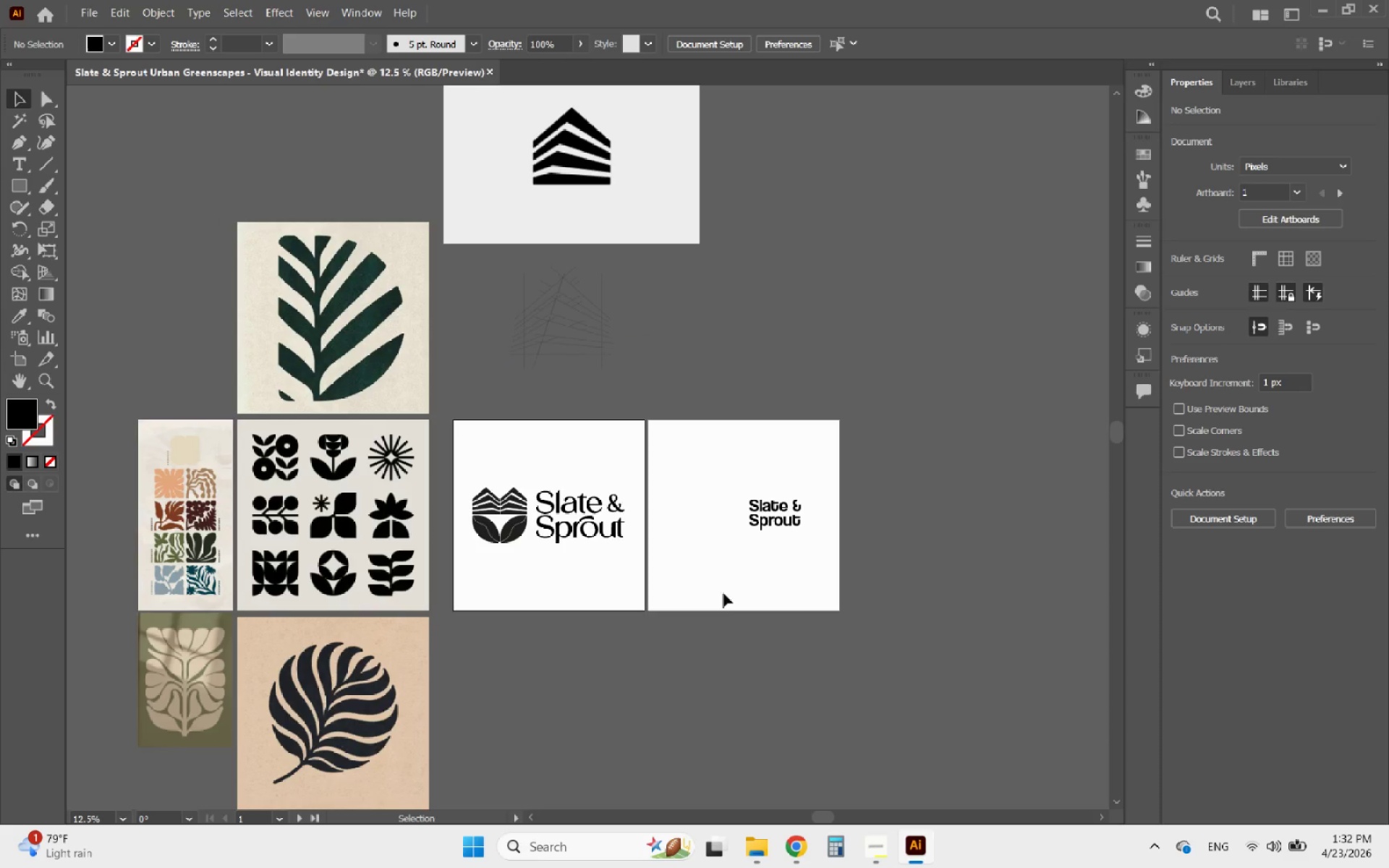 
hold_key(key=AltLeft, duration=1.22)
scroll: coordinate [749, 519], scroll_direction: down, amount: 2.0
 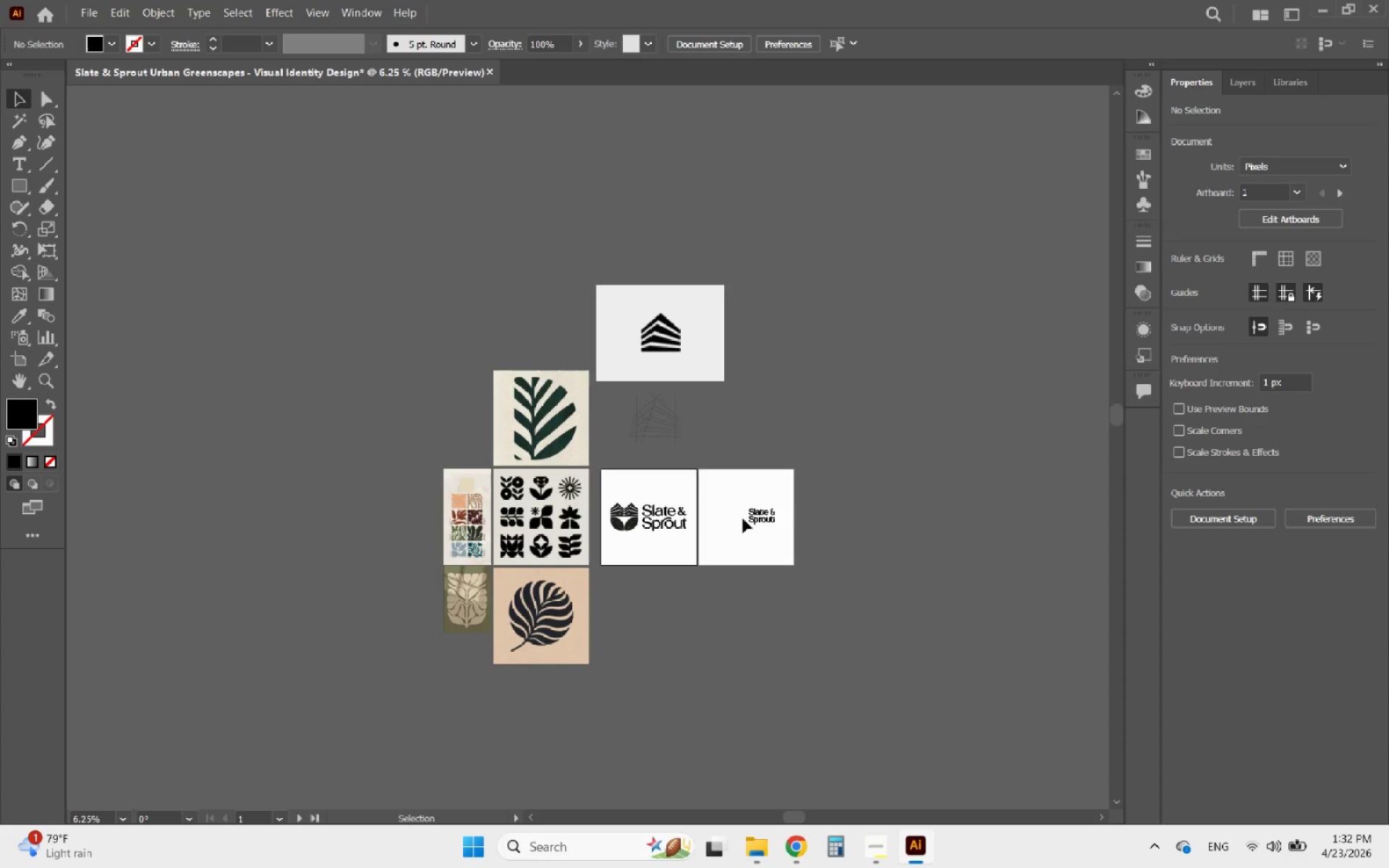 
hold_key(key=AltLeft, duration=0.66)
scroll: coordinate [736, 522], scroll_direction: up, amount: 2.0
 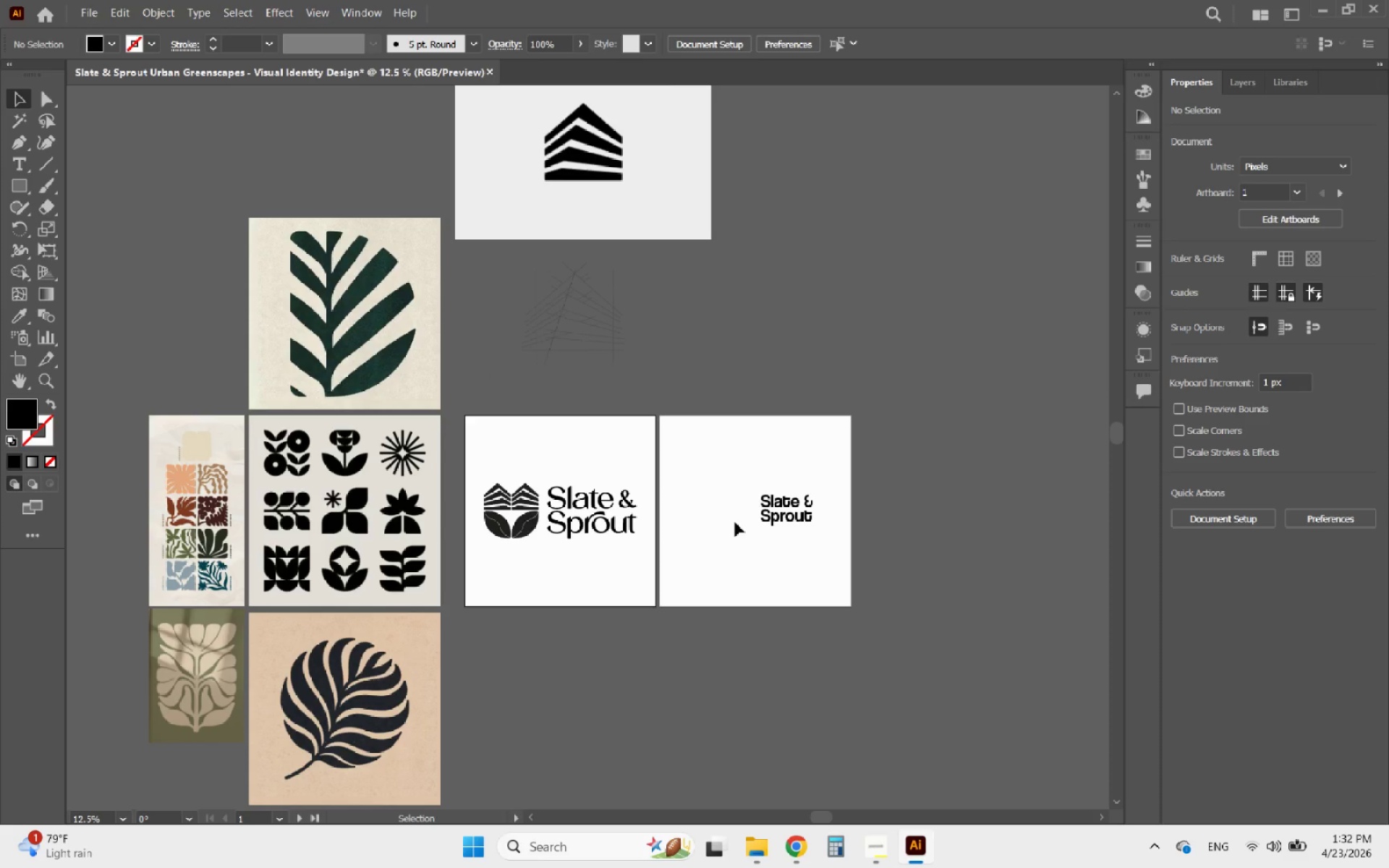 
hold_key(key=AltLeft, duration=1.58)
scroll: coordinate [770, 464], scroll_direction: up, amount: 4.0
 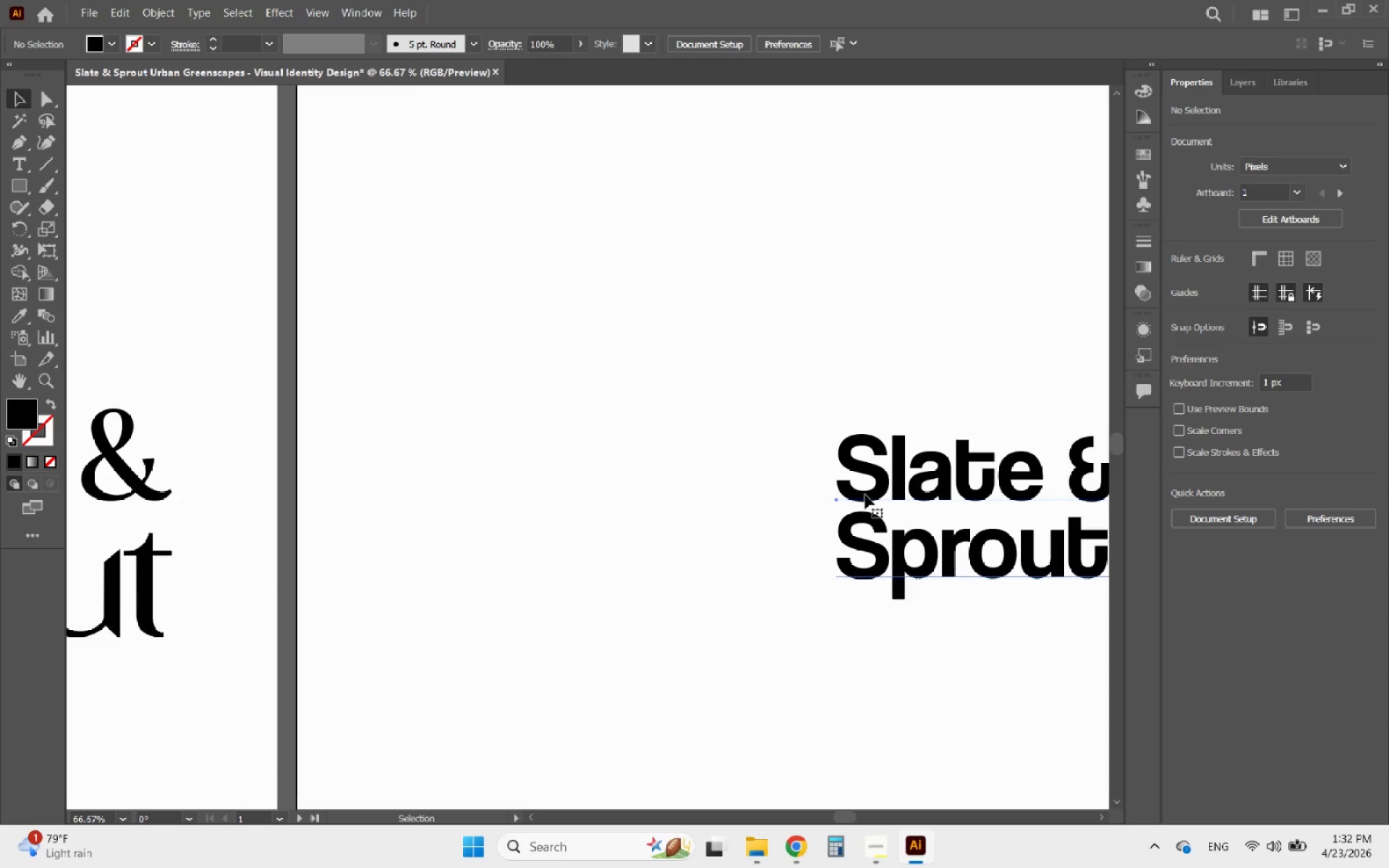 
double_click([865, 495])
 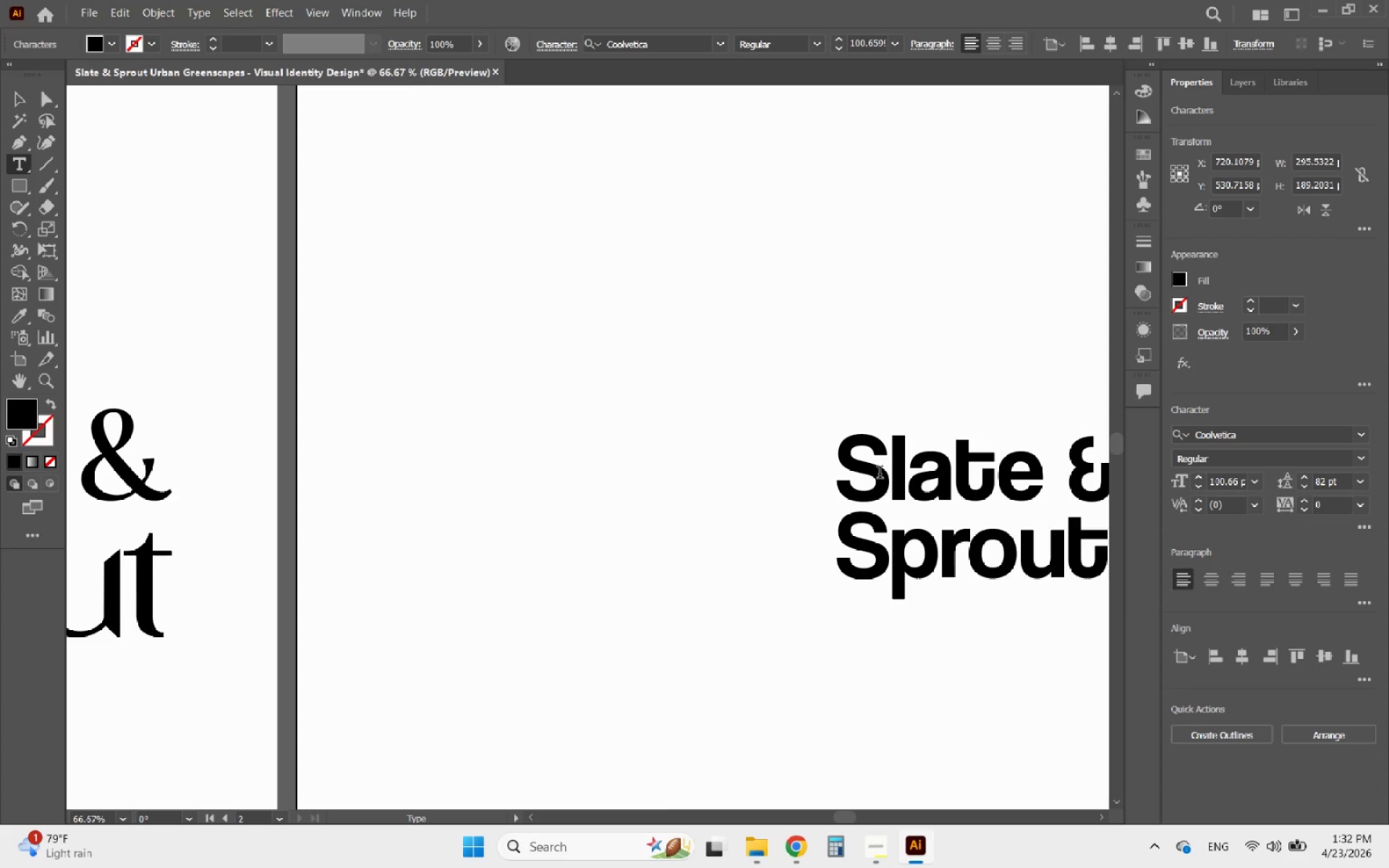 
left_click_drag(start_coordinate=[882, 475], to_coordinate=[841, 470])
 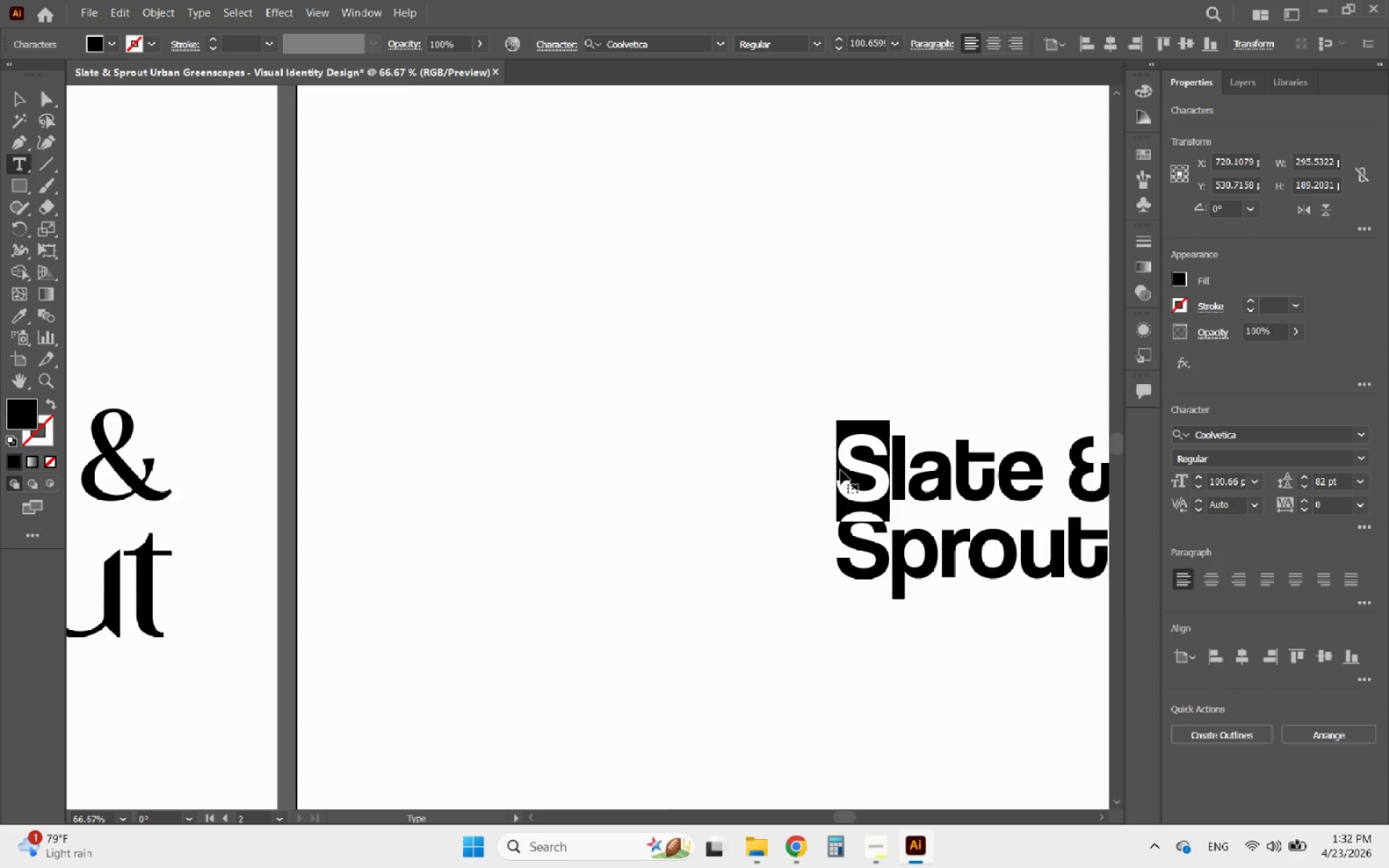 
key(Control+C)
 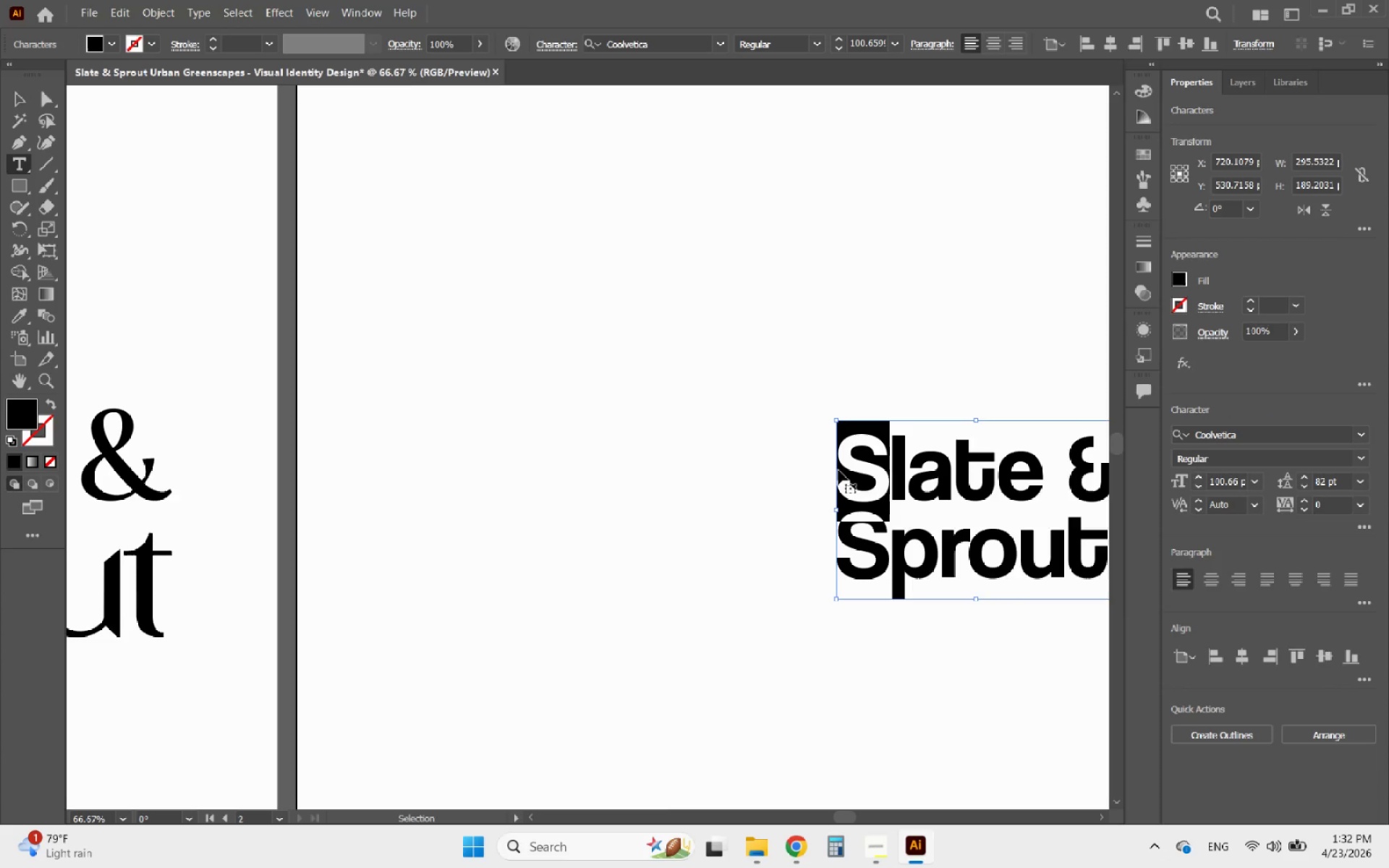 
key(Control+C)
 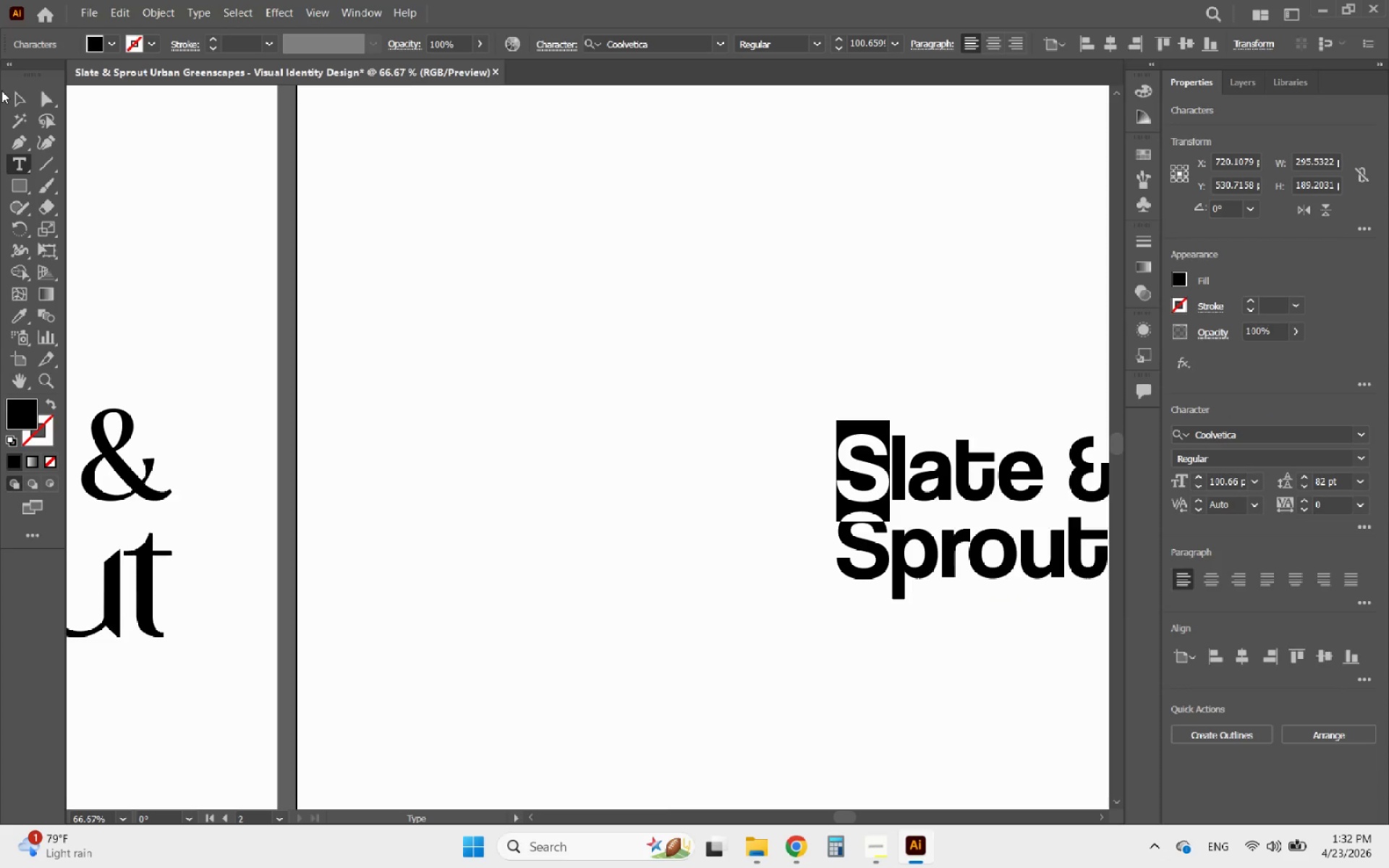 
double_click([12, 93])
 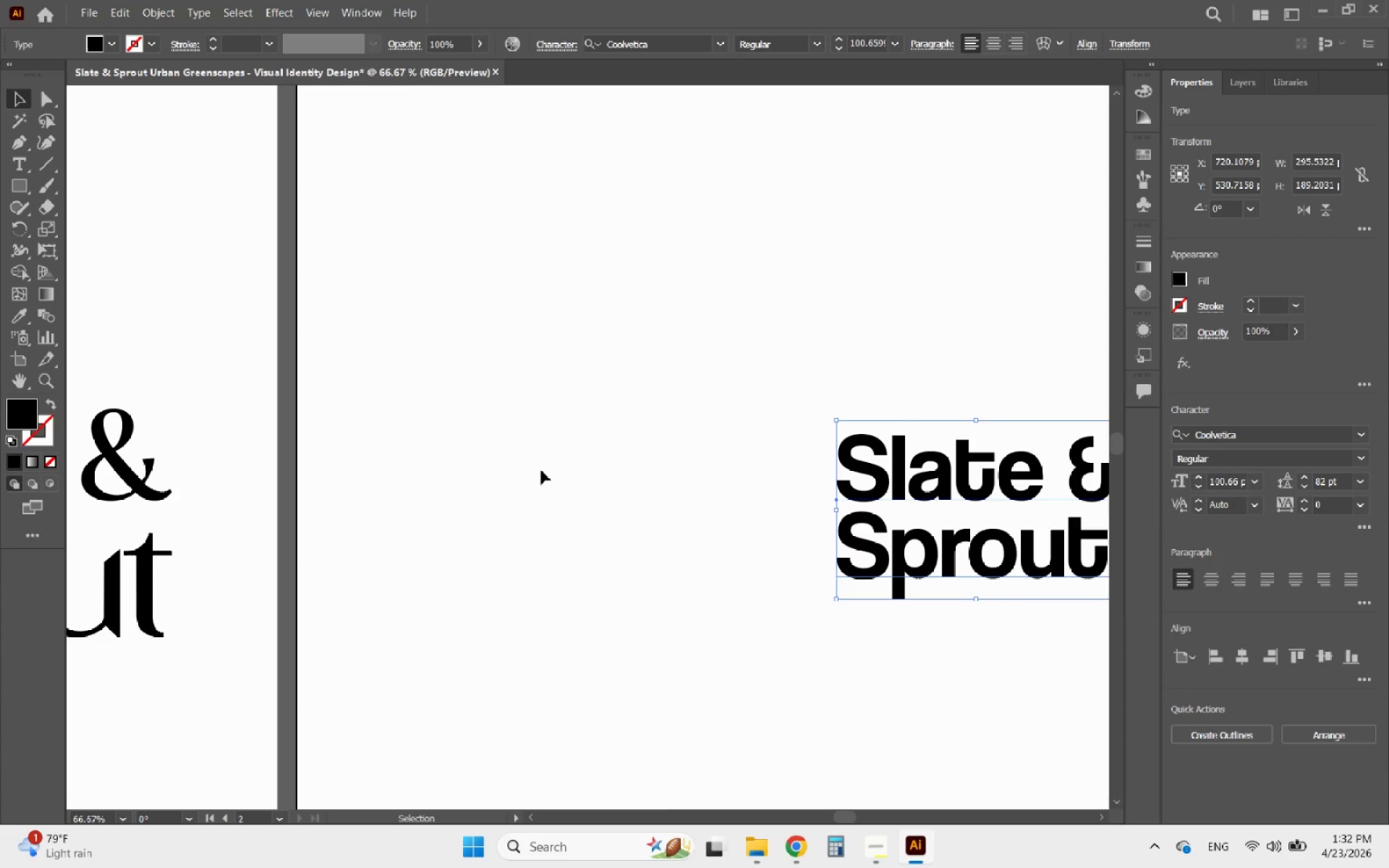 
left_click([541, 470])
 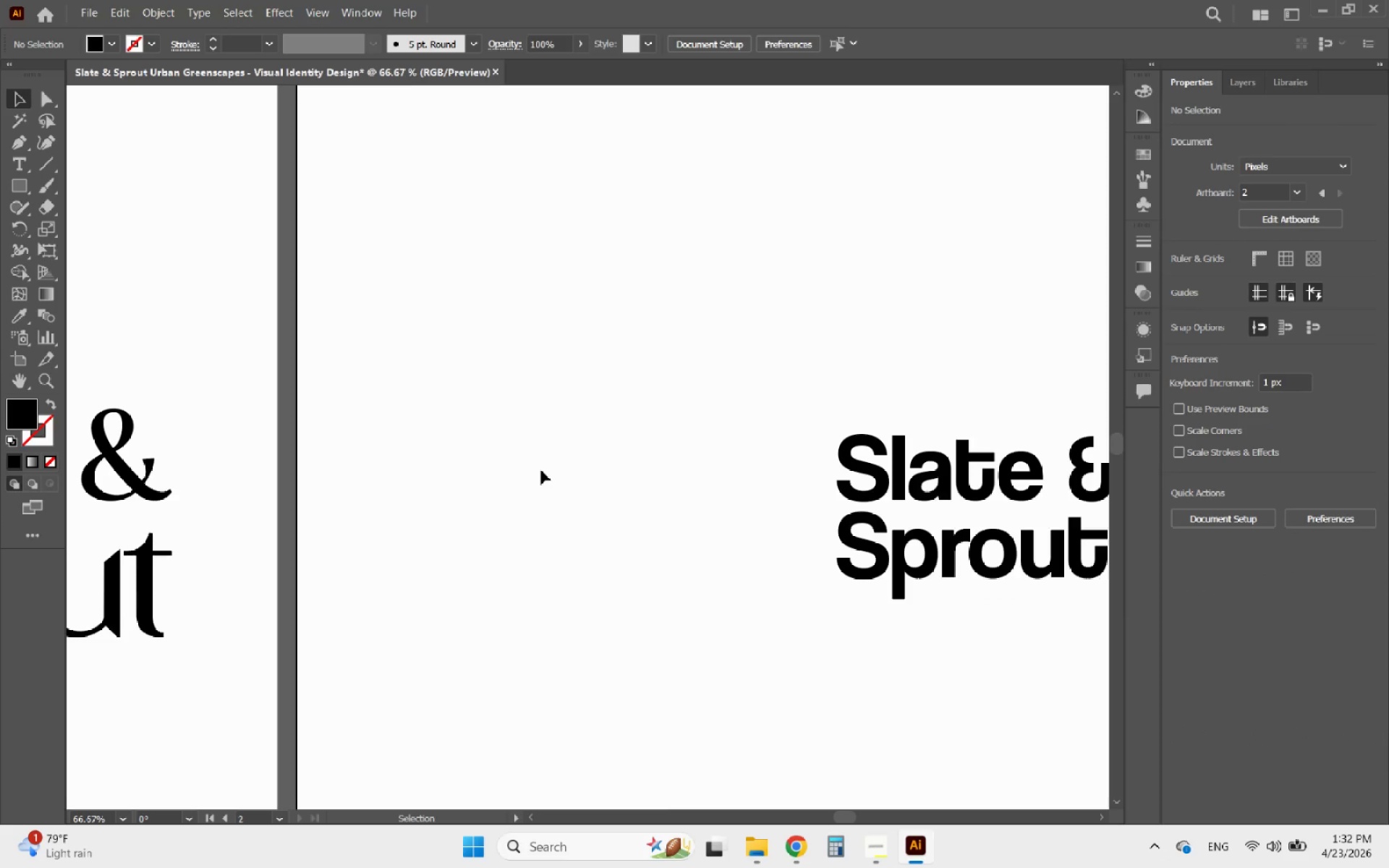 
key(Control+V)
 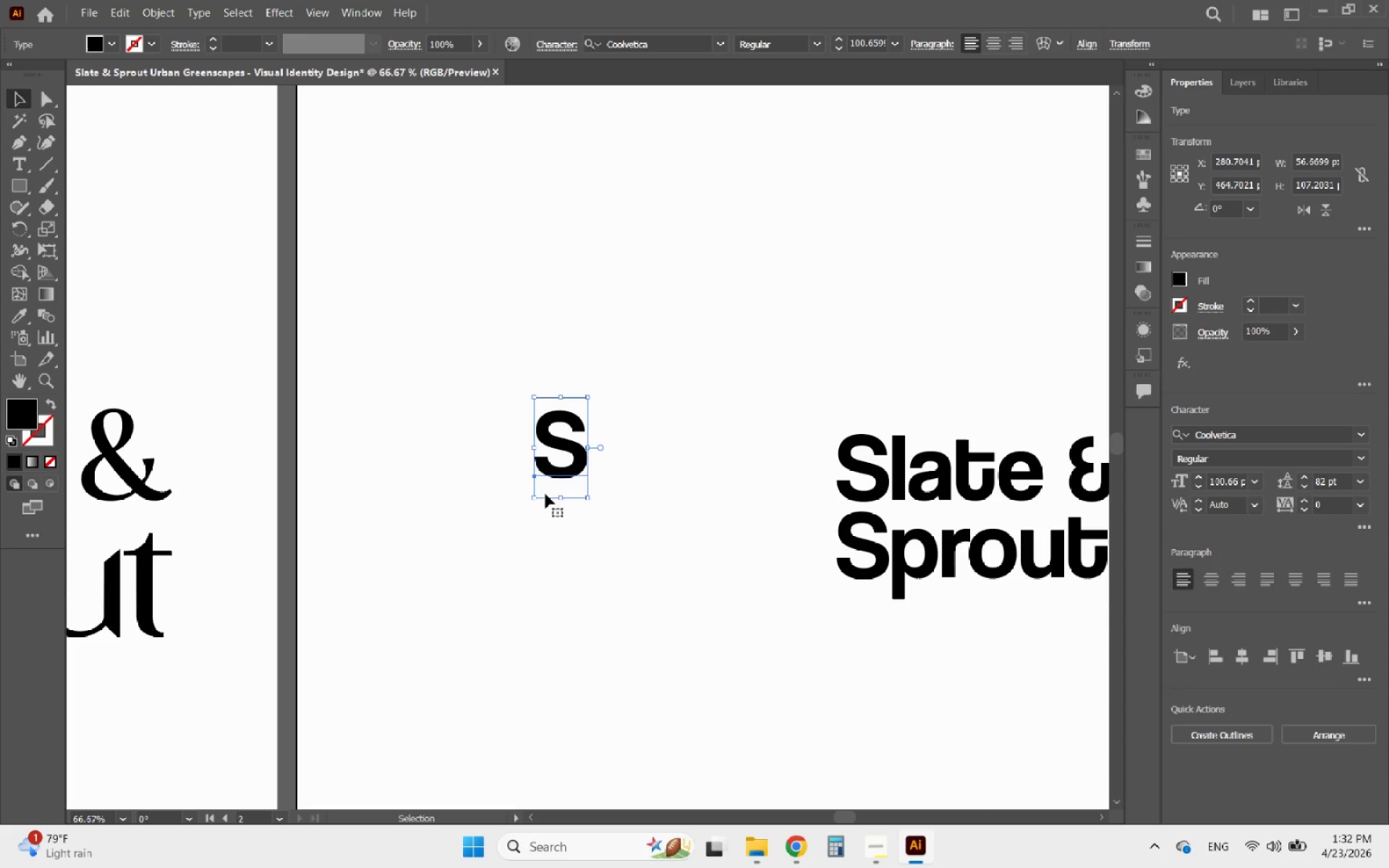 
hold_key(key=ShiftLeft, duration=3.91)
left_click_drag(start_coordinate=[533, 496], to_coordinate=[404, 654])
 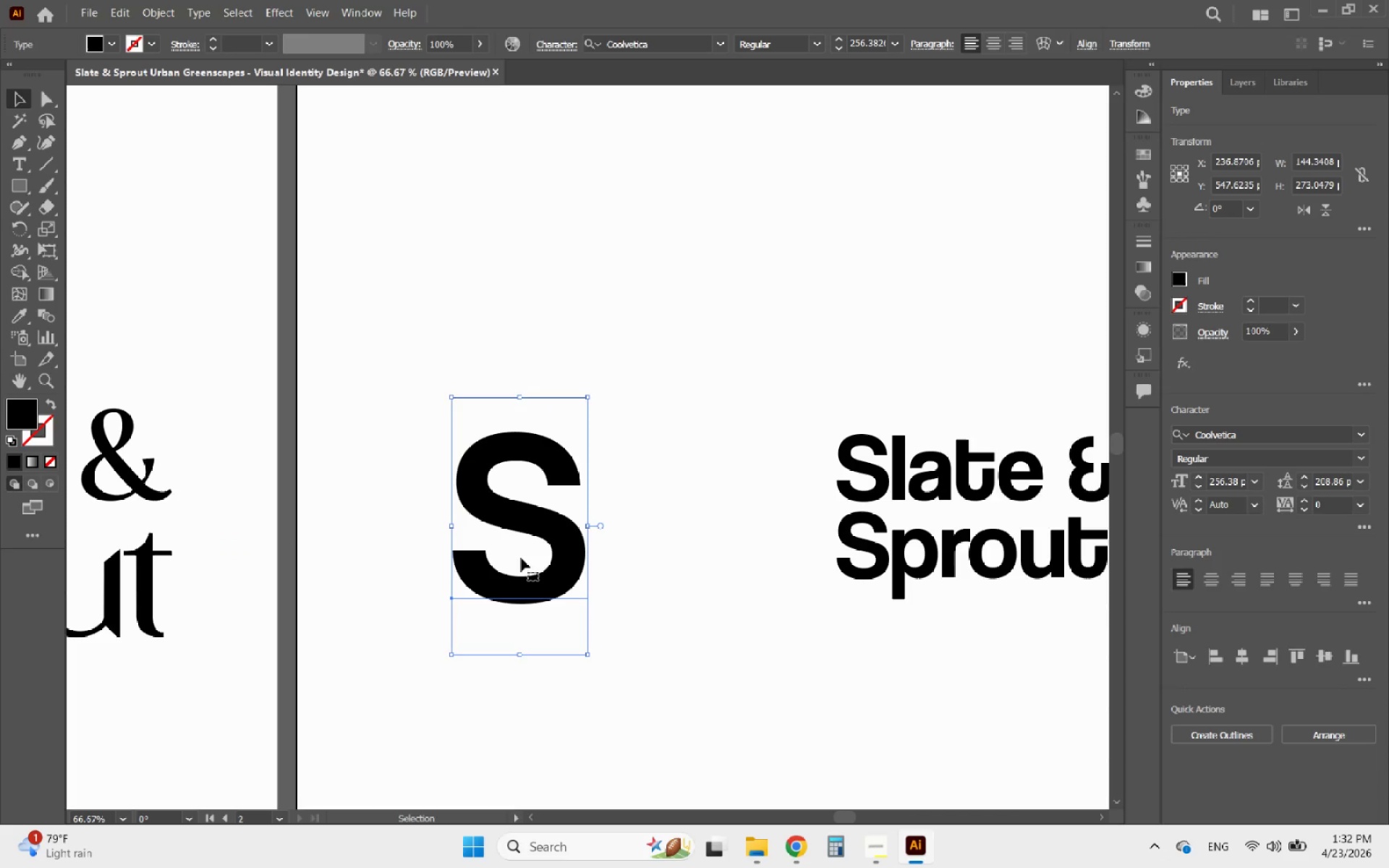 
left_click_drag(start_coordinate=[538, 558], to_coordinate=[770, 542])
 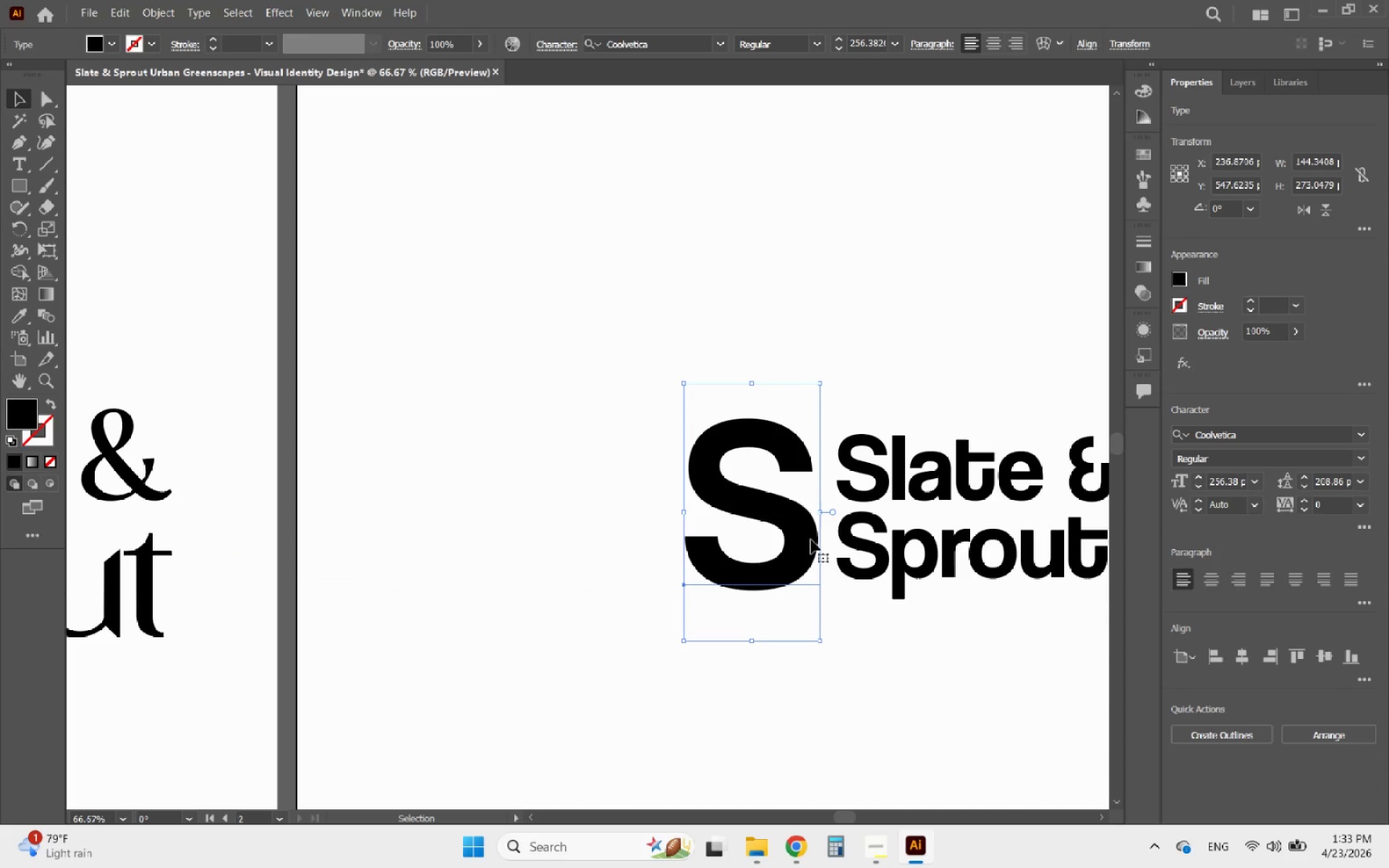 
hold_key(key=ShiftLeft, duration=2.67)
left_click_drag(start_coordinate=[817, 508], to_coordinate=[812, 509])
 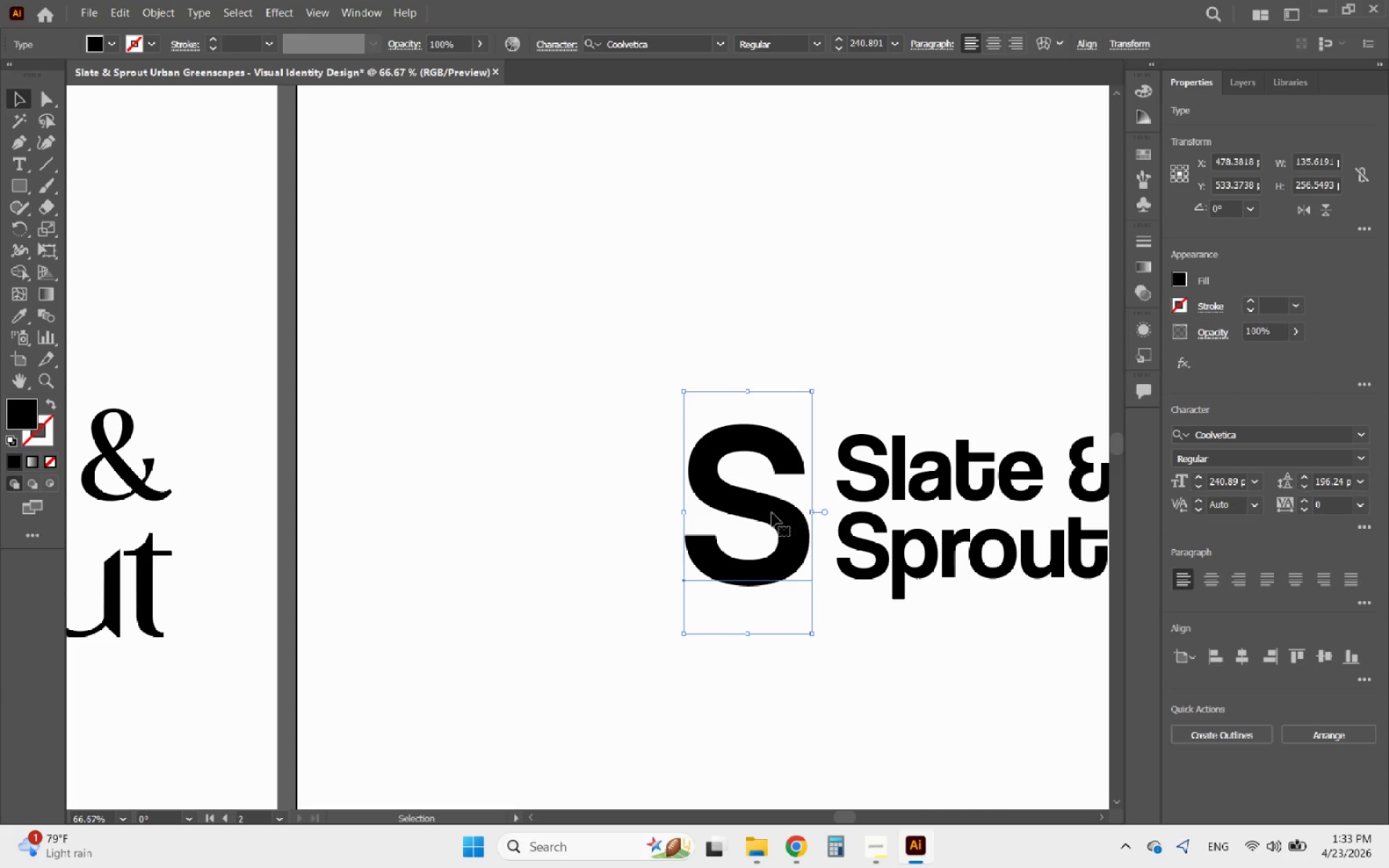 
left_click_drag(start_coordinate=[772, 513], to_coordinate=[894, 522])
 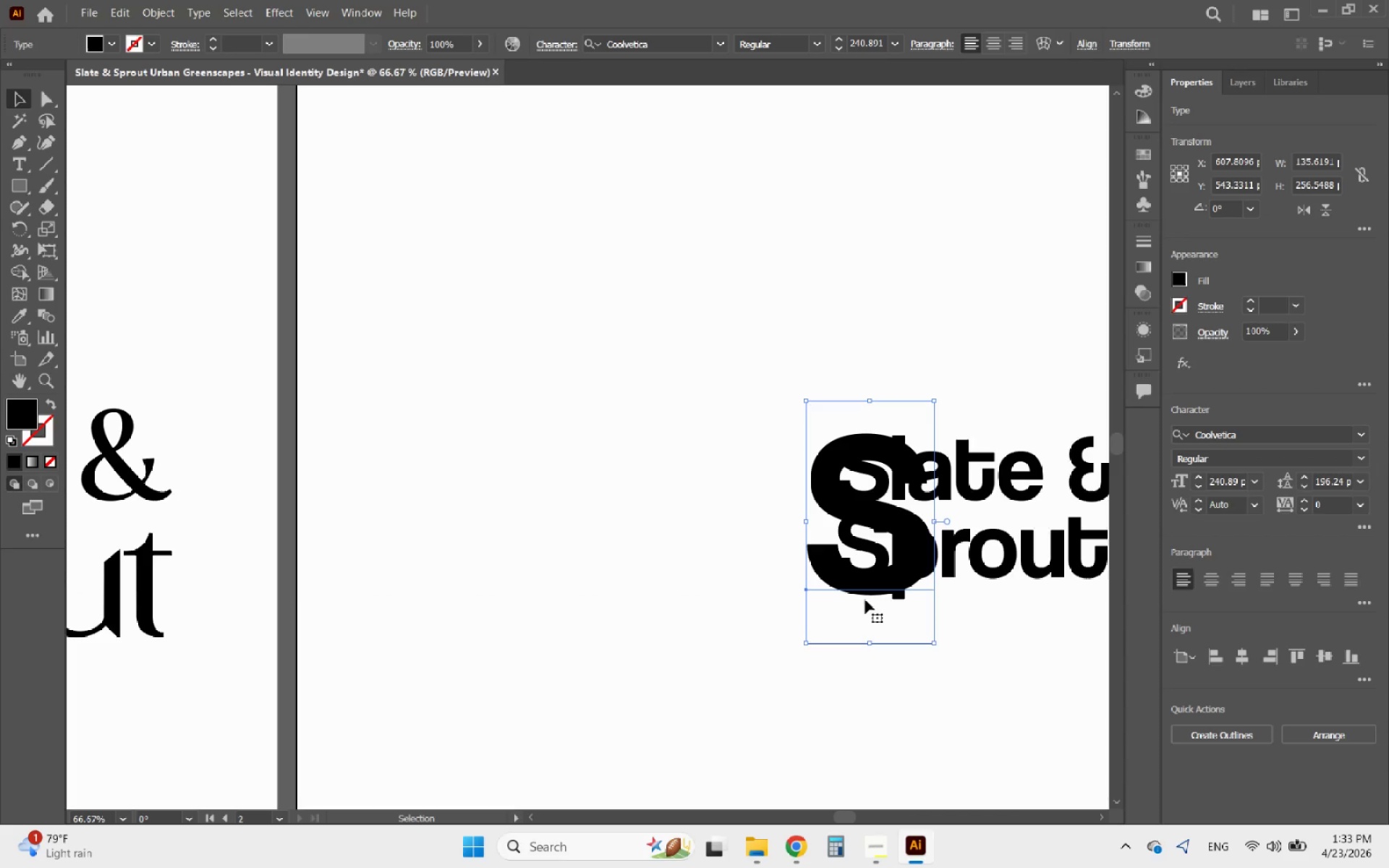 
hold_key(key=ShiftLeft, duration=5.19)
left_click_drag(start_coordinate=[867, 647], to_coordinate=[846, 624])
 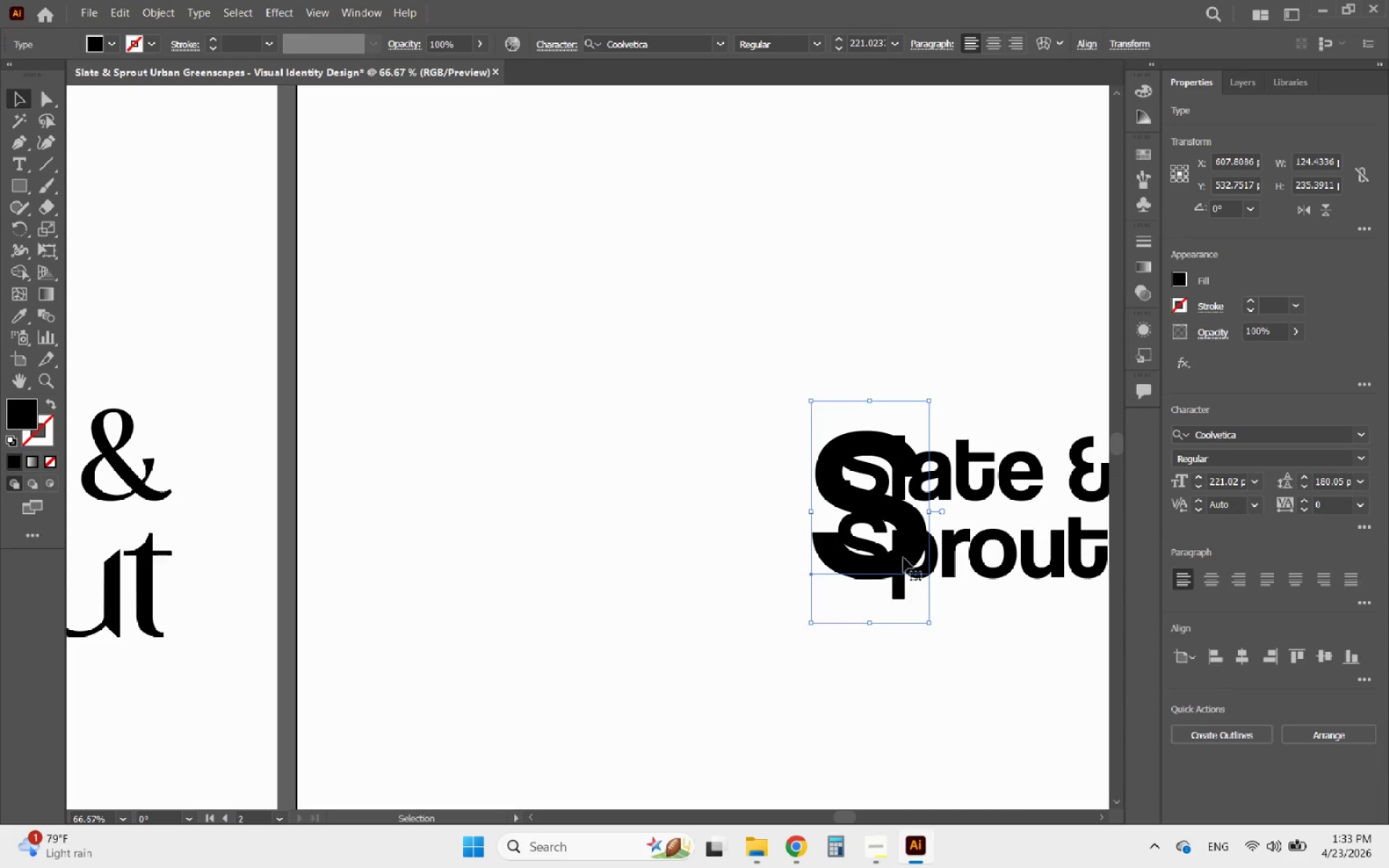 
left_click_drag(start_coordinate=[904, 557], to_coordinate=[791, 561])
 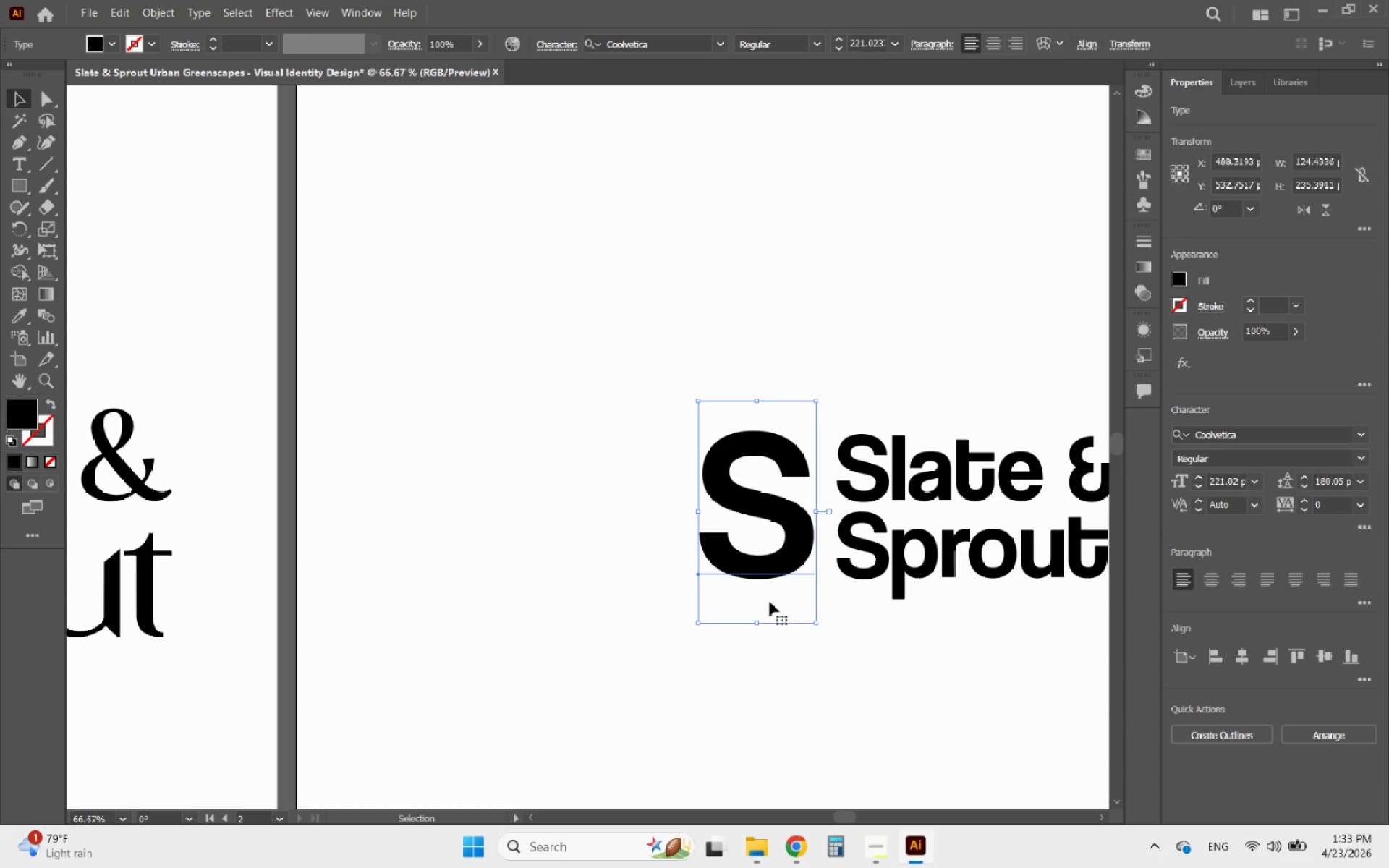 
hold_key(key=ShiftLeft, duration=1.83)
 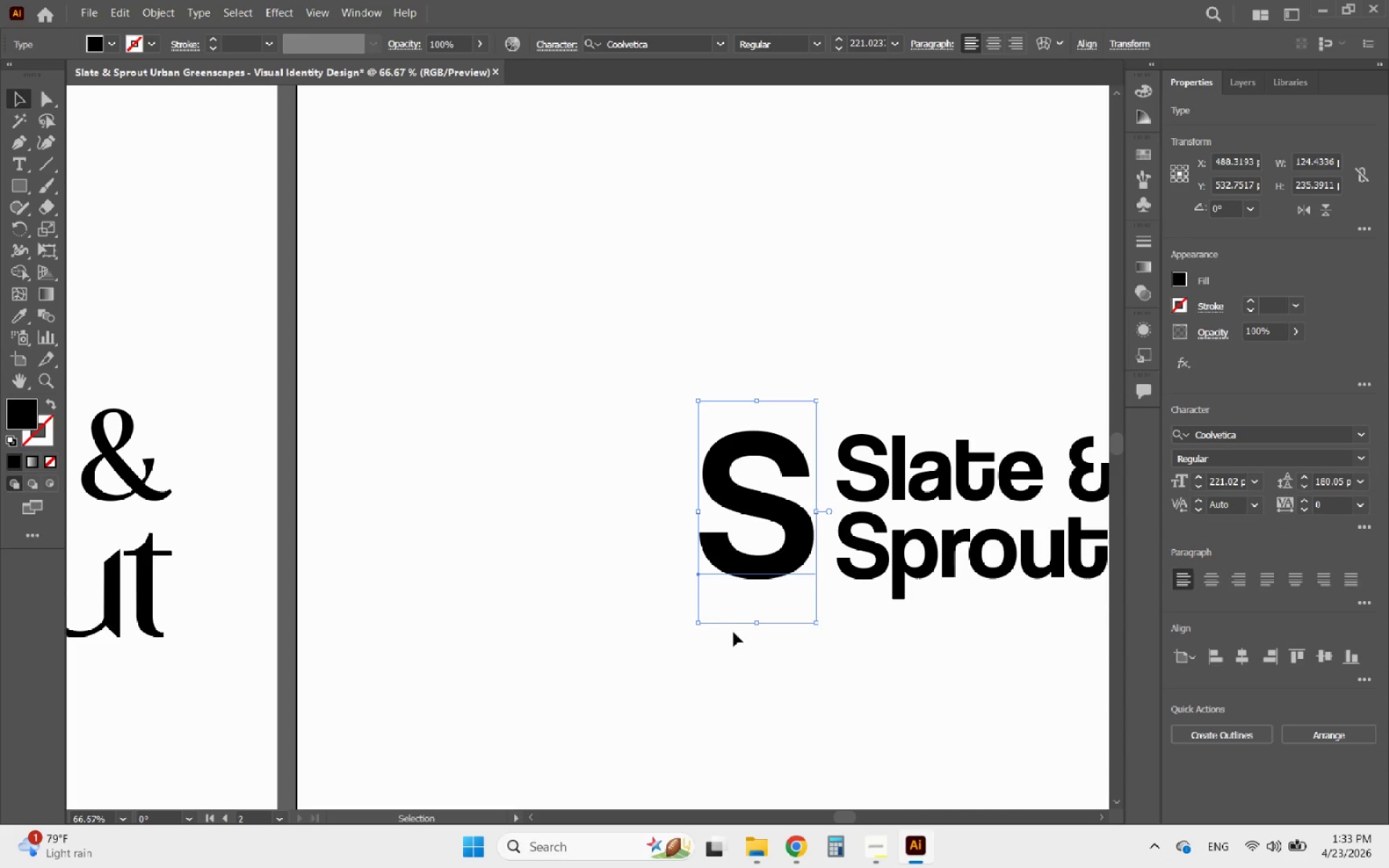 
left_click([731, 634])
 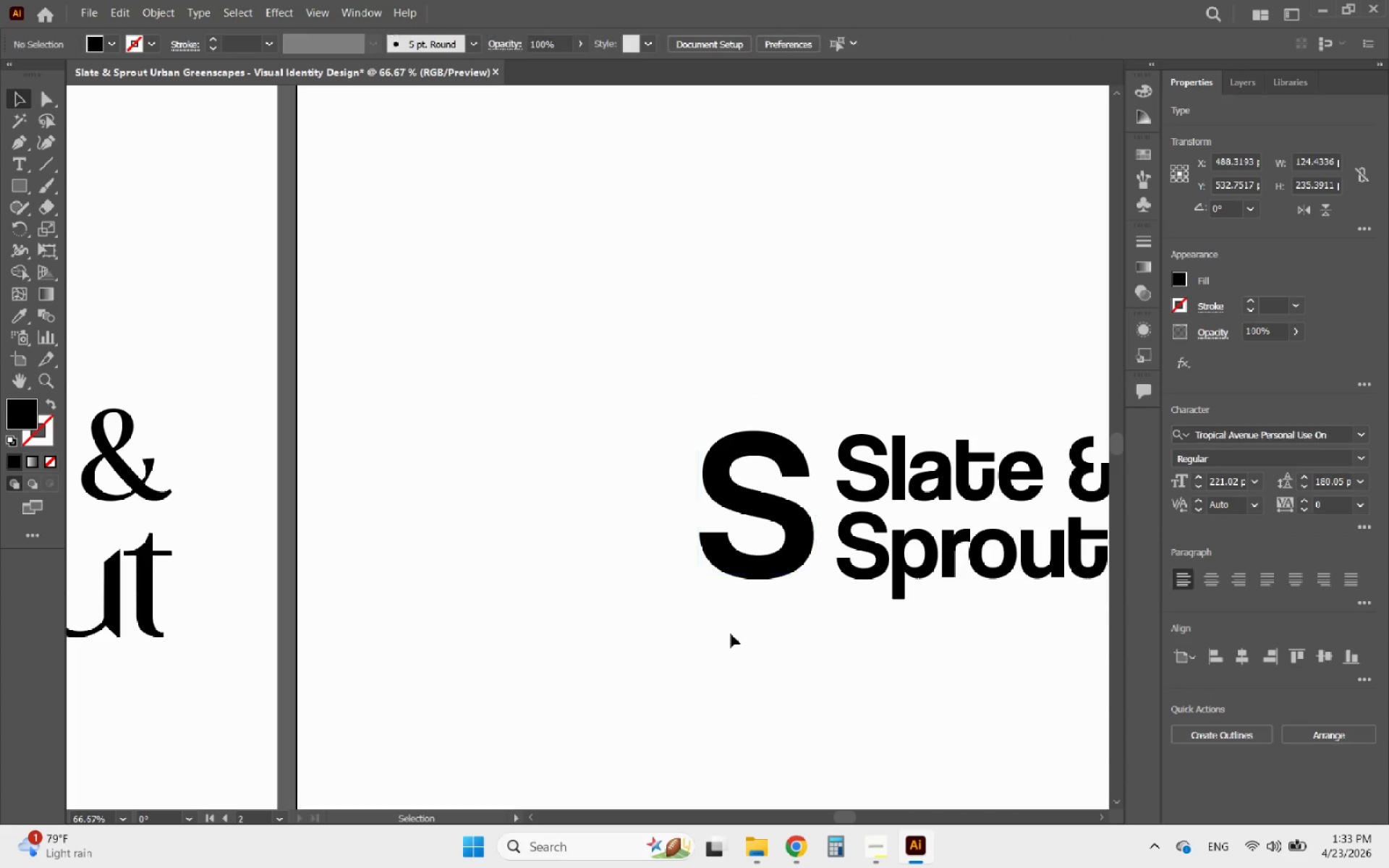 
hold_key(key=AltLeft, duration=1.86)
scroll: coordinate [629, 574], scroll_direction: down, amount: 3.0
 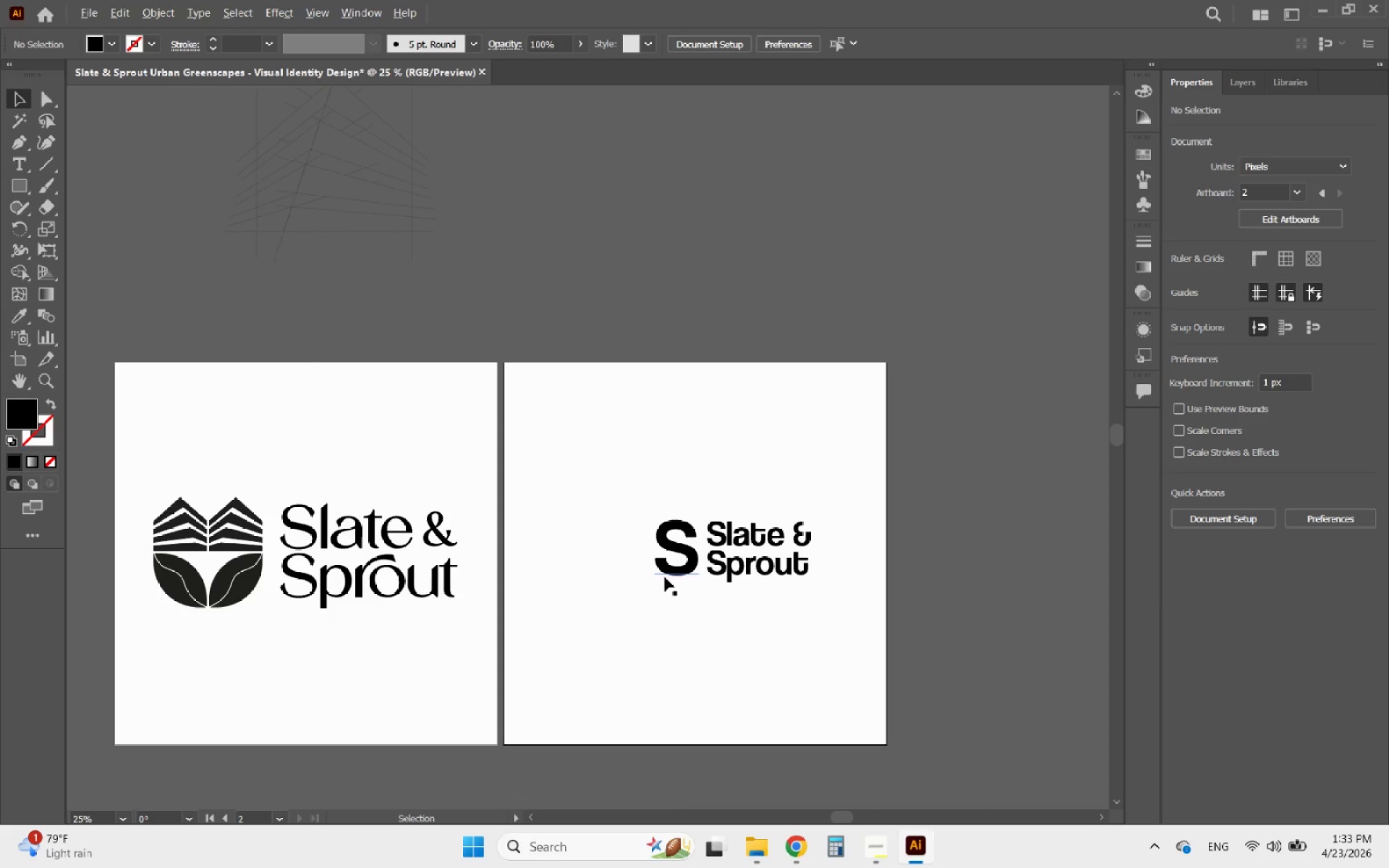 
left_click([685, 570])
 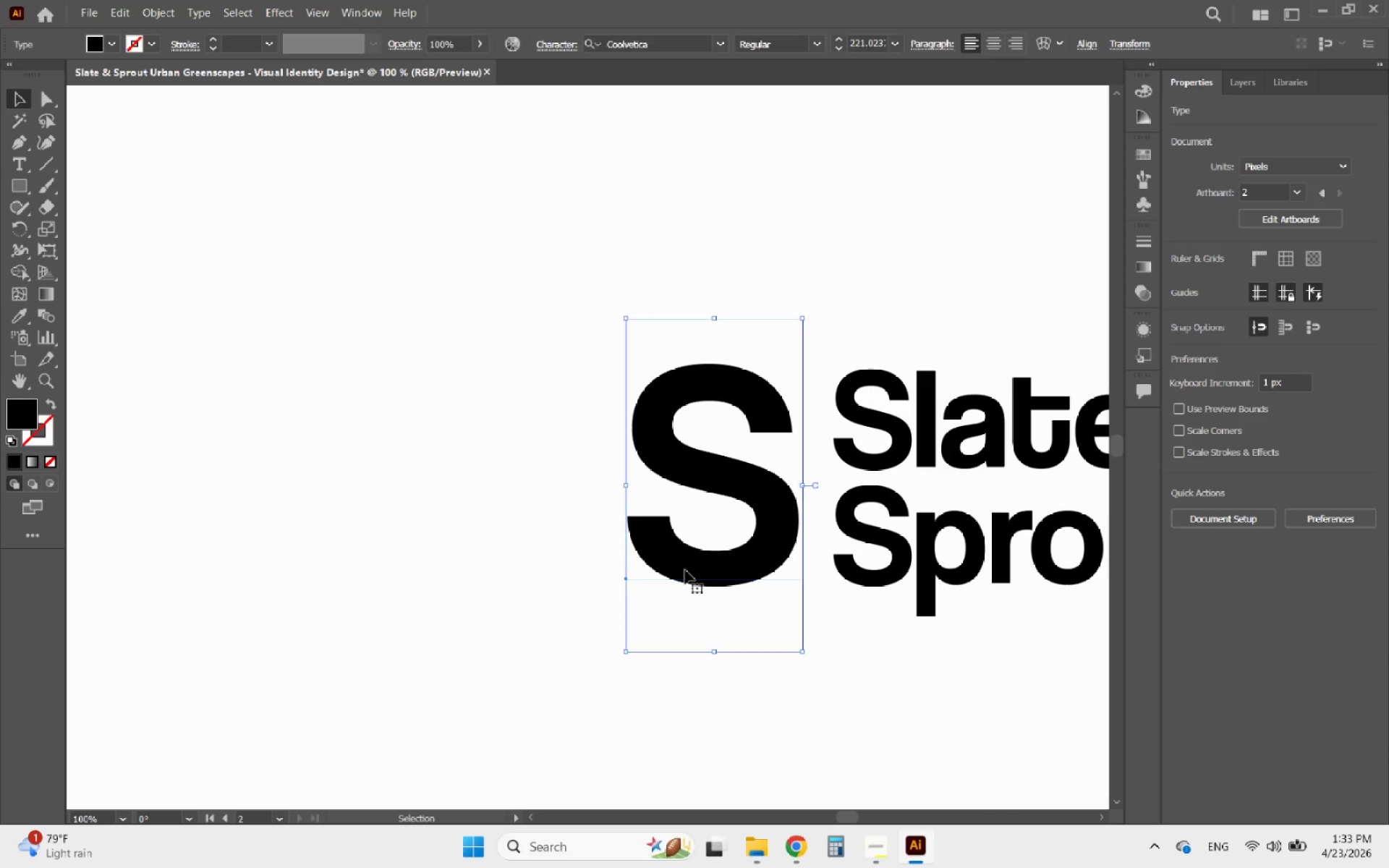 
scroll: coordinate [665, 571], scroll_direction: up, amount: 4.0
 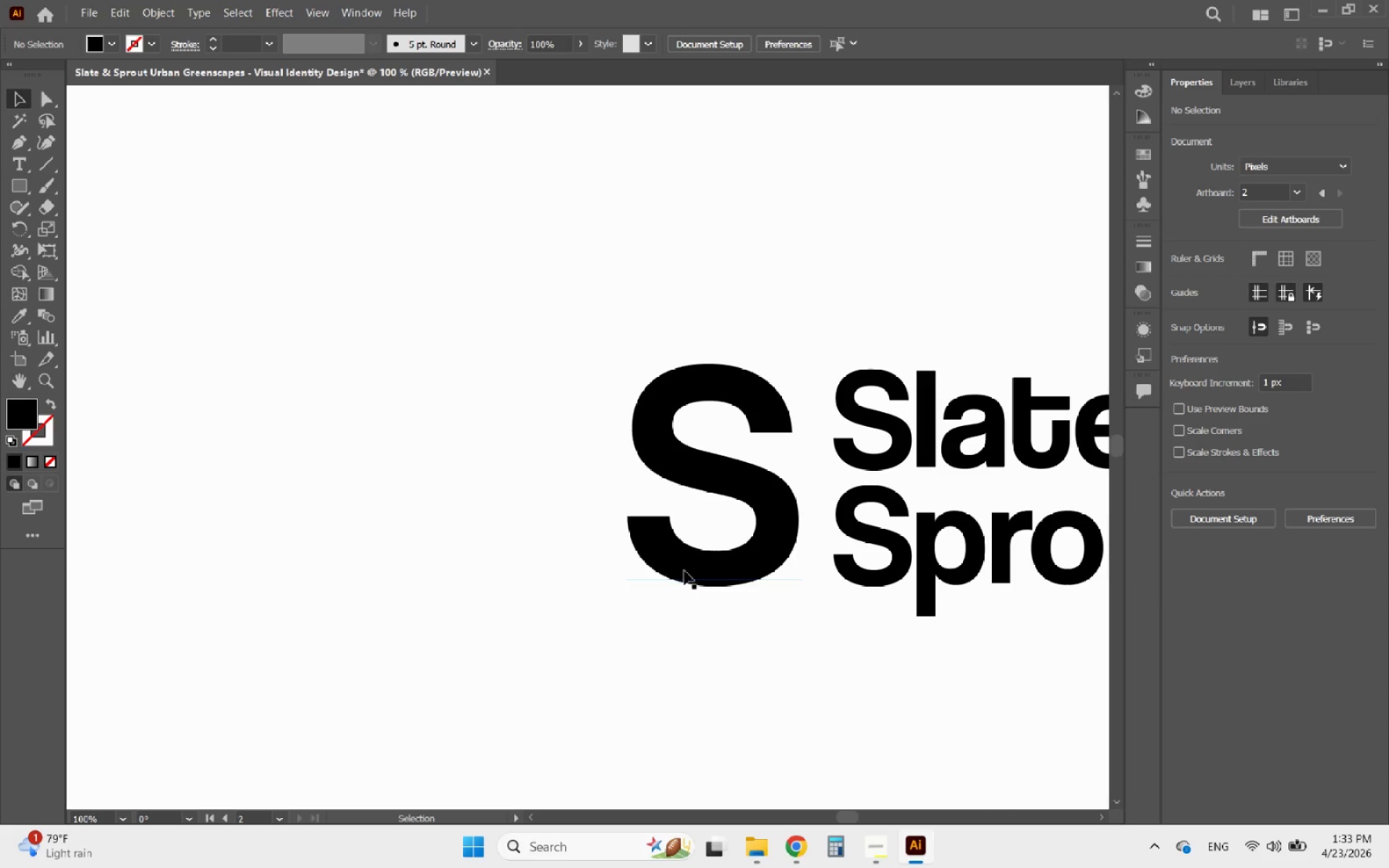 
hold_key(key=AltLeft, duration=1.36)
left_click_drag(start_coordinate=[685, 570], to_coordinate=[503, 569])
 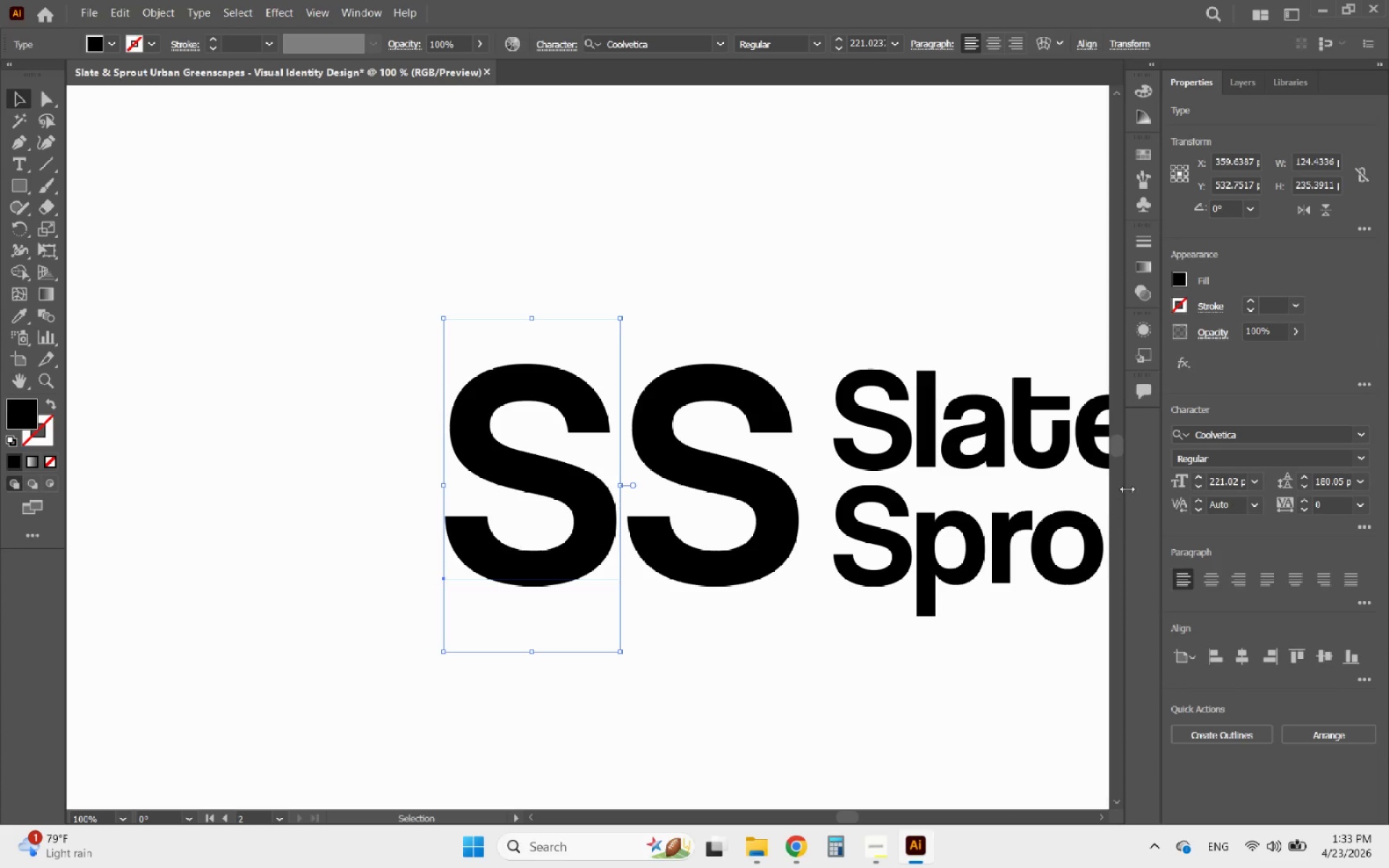 
hold_key(key=ShiftLeft, duration=0.83)
 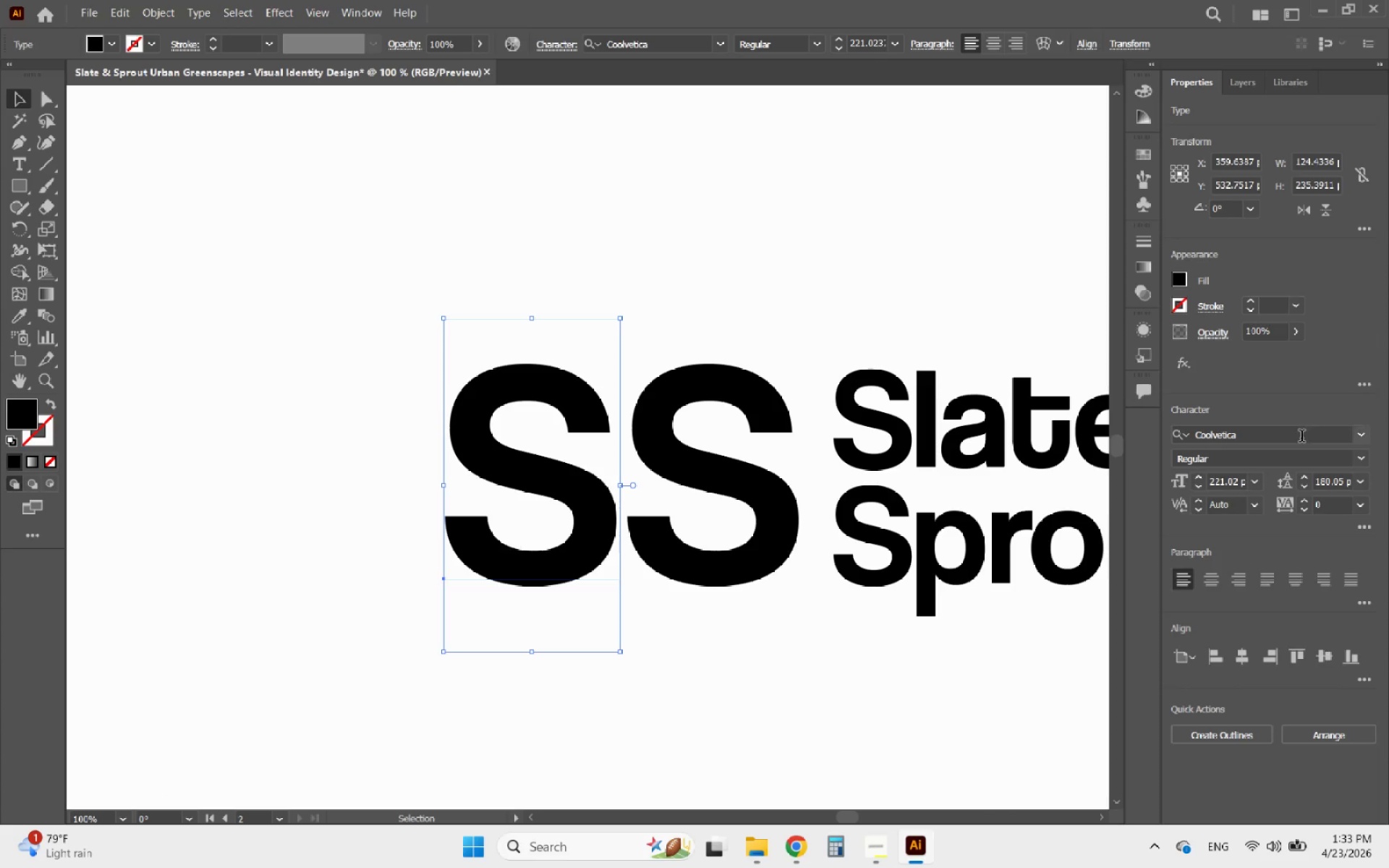 
left_click([1299, 214])
 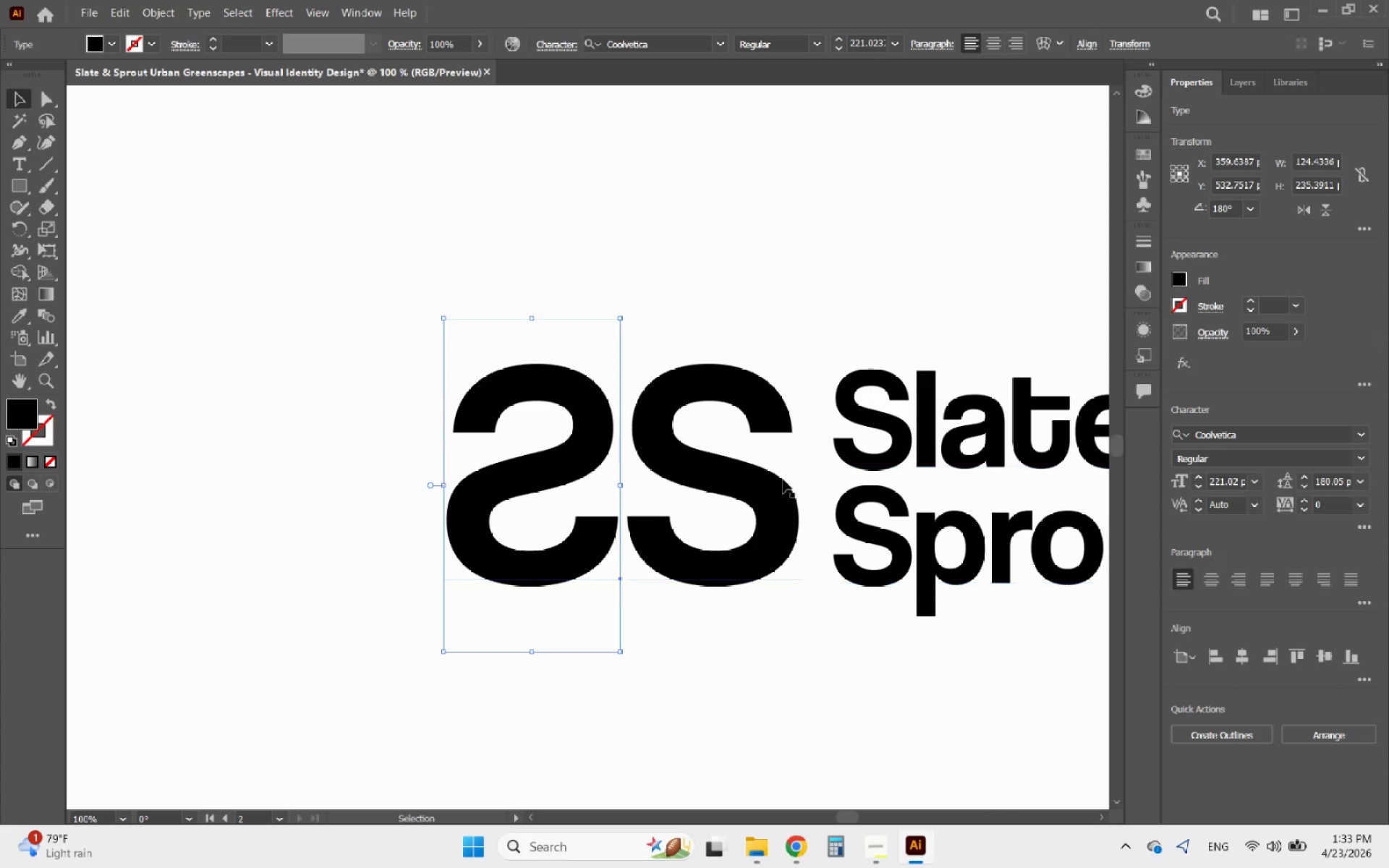 
hold_key(key=AltLeft, duration=0.64)
scroll: coordinate [653, 516], scroll_direction: up, amount: 2.0
 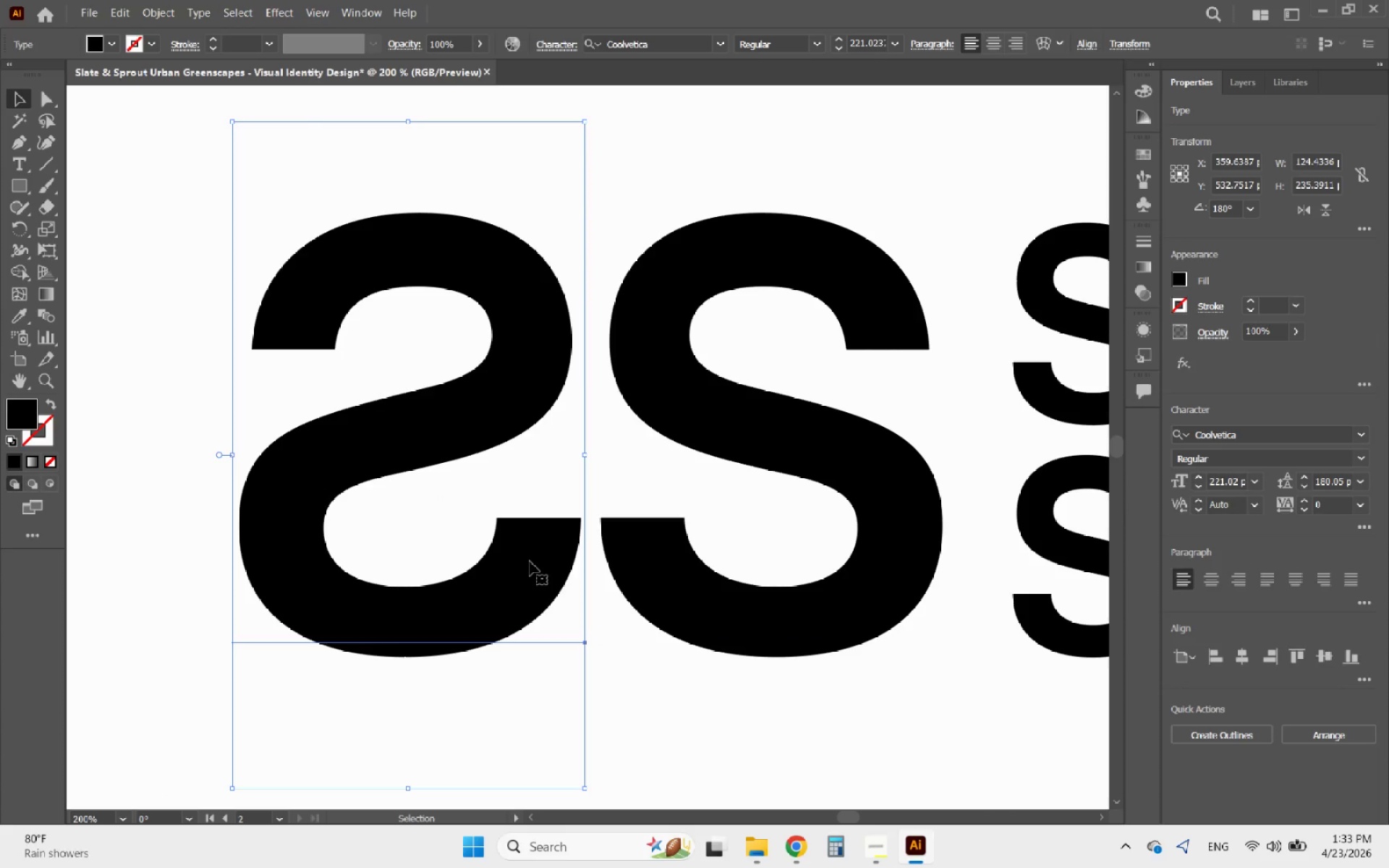 
left_click_drag(start_coordinate=[530, 561], to_coordinate=[630, 562])
 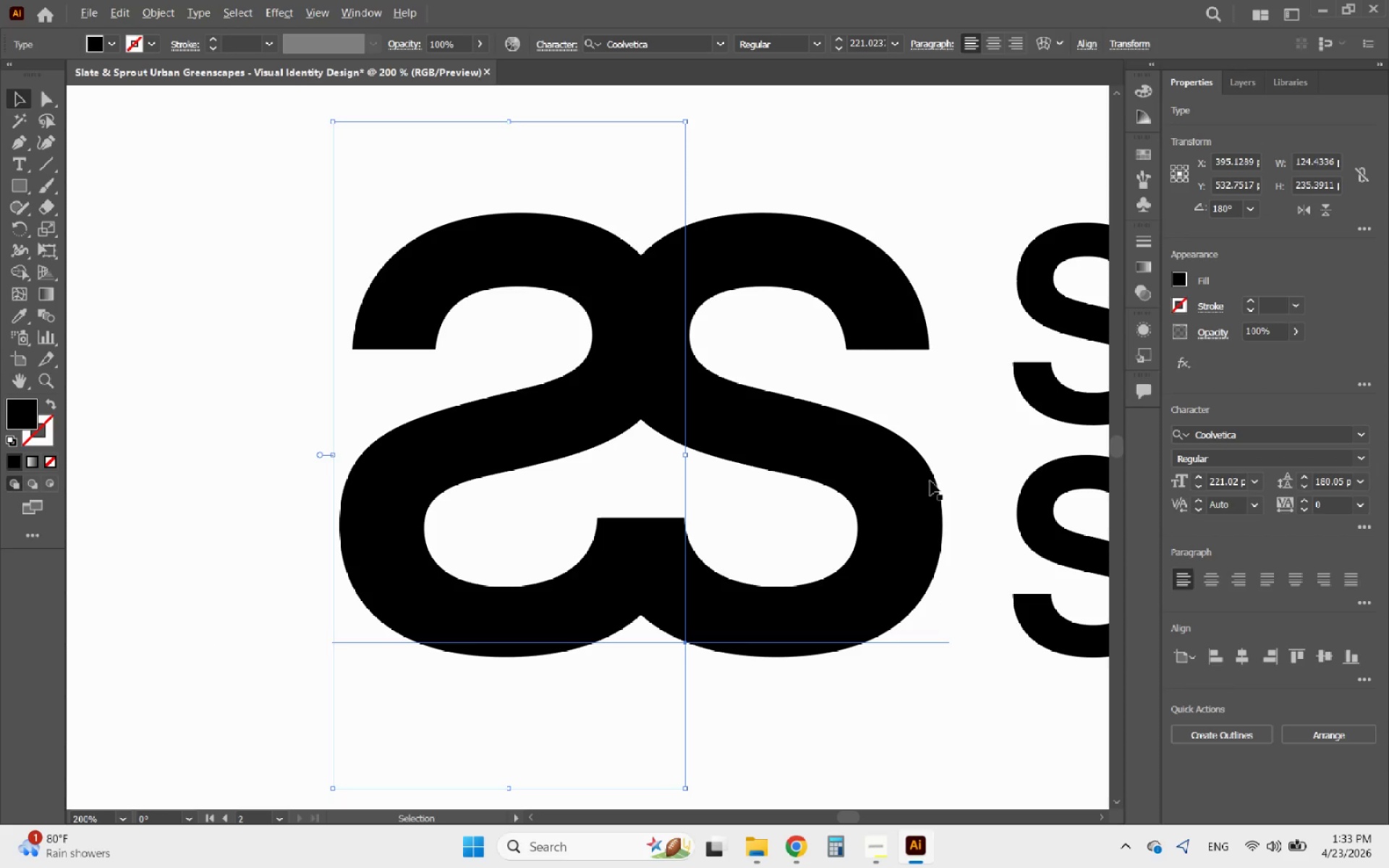 
hold_key(key=ShiftLeft, duration=4.44)
 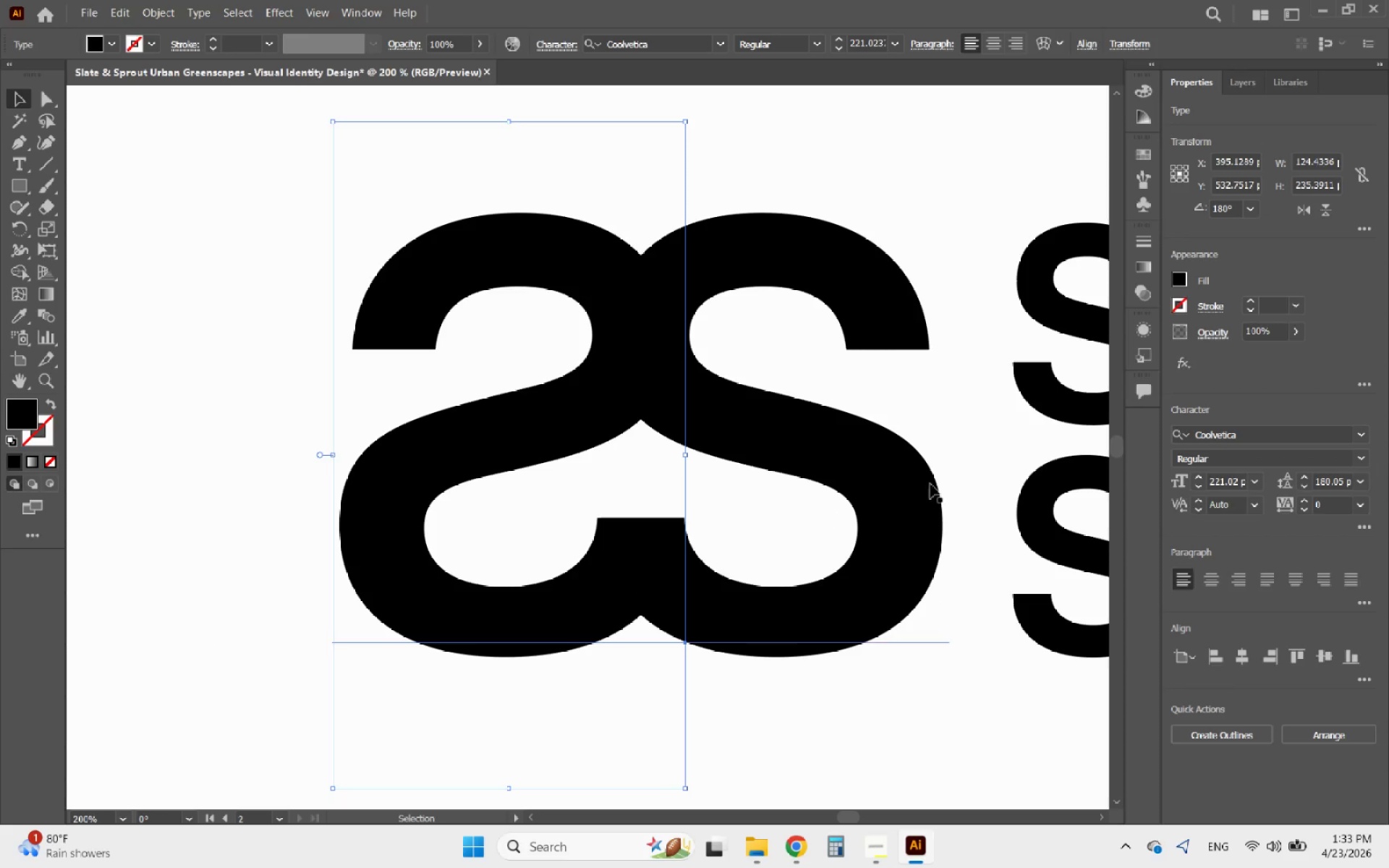 
hold_key(key=AltLeft, duration=0.64)
 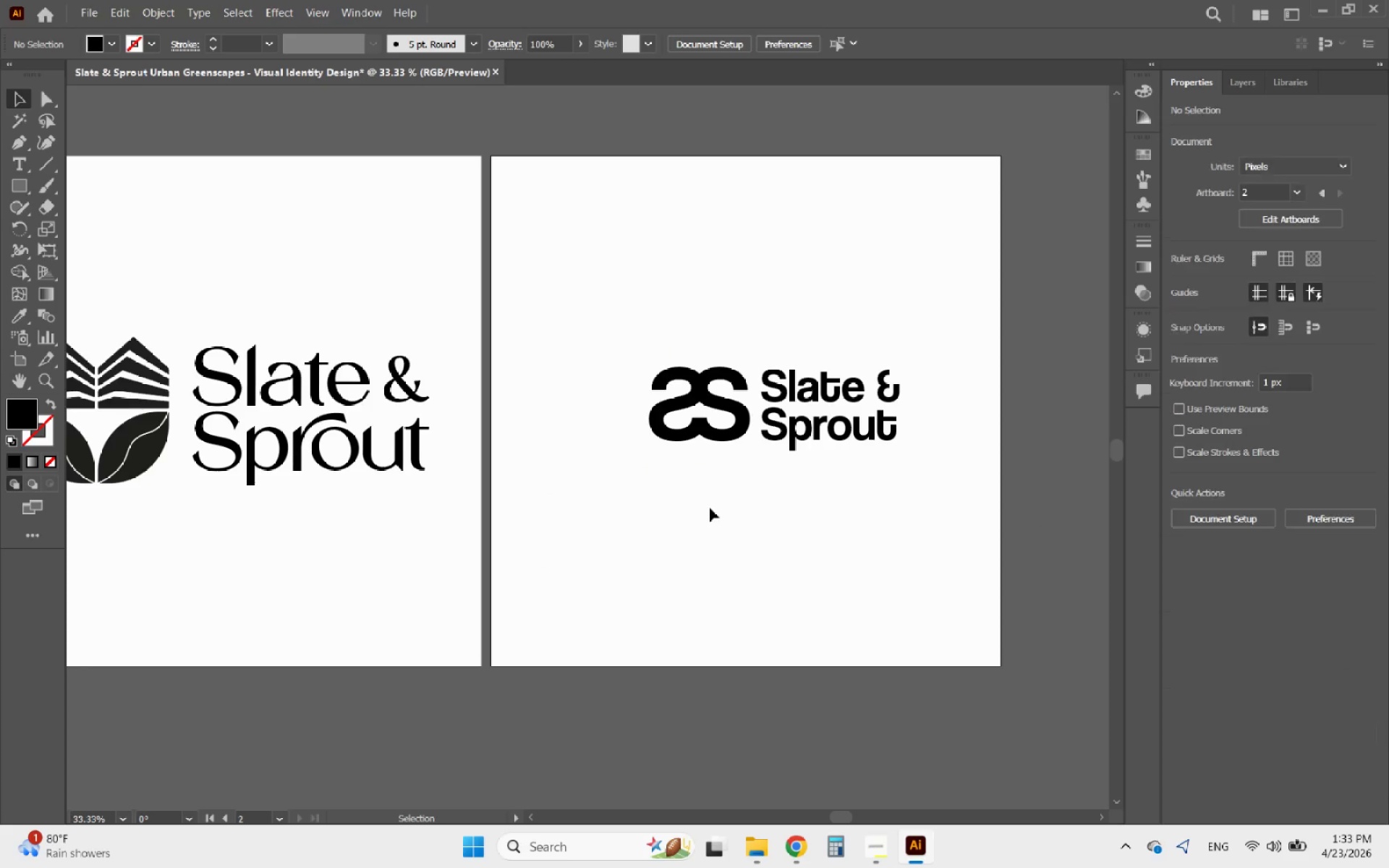 
left_click([710, 508])
 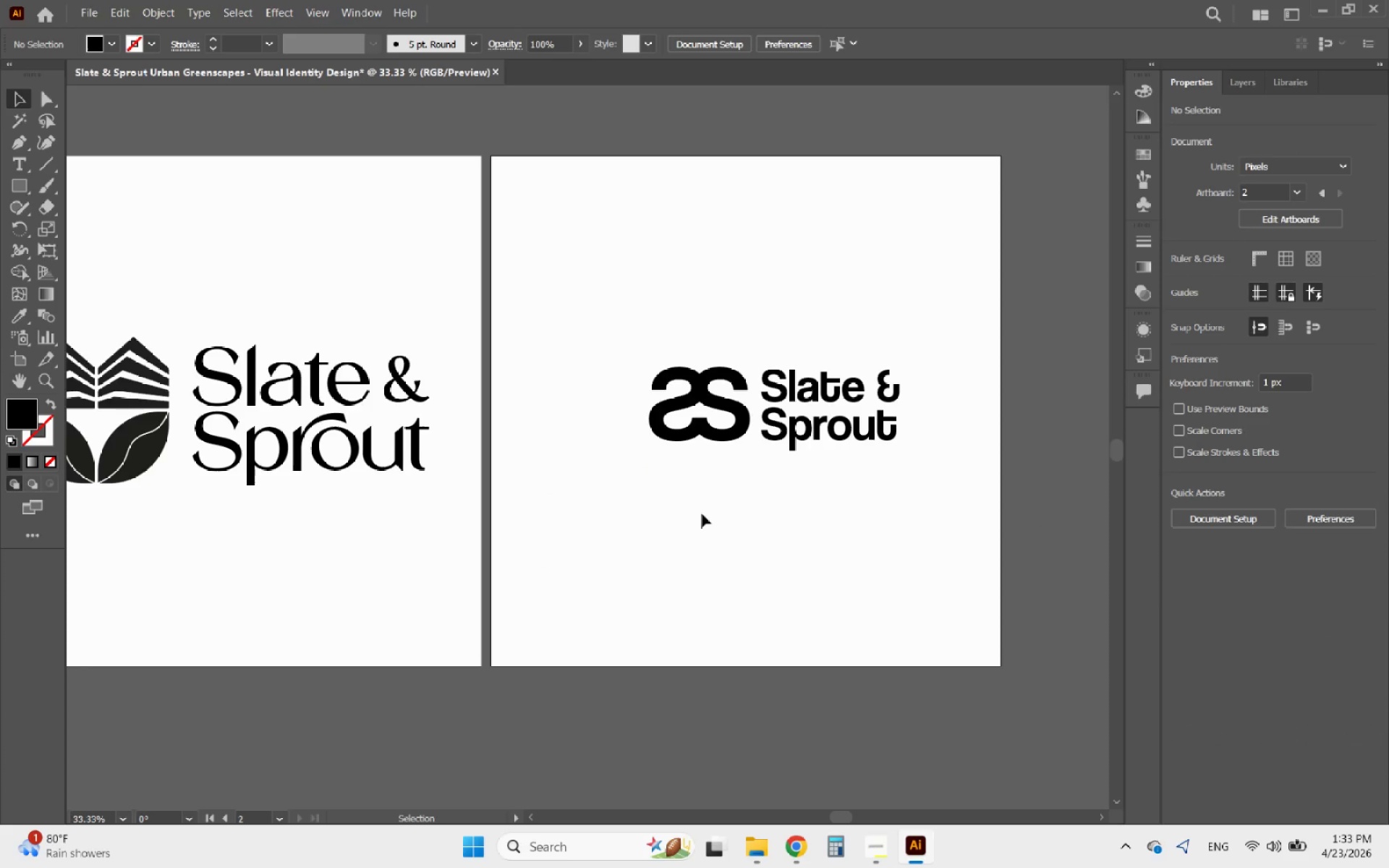 
scroll: coordinate [711, 398], scroll_direction: down, amount: 5.0
 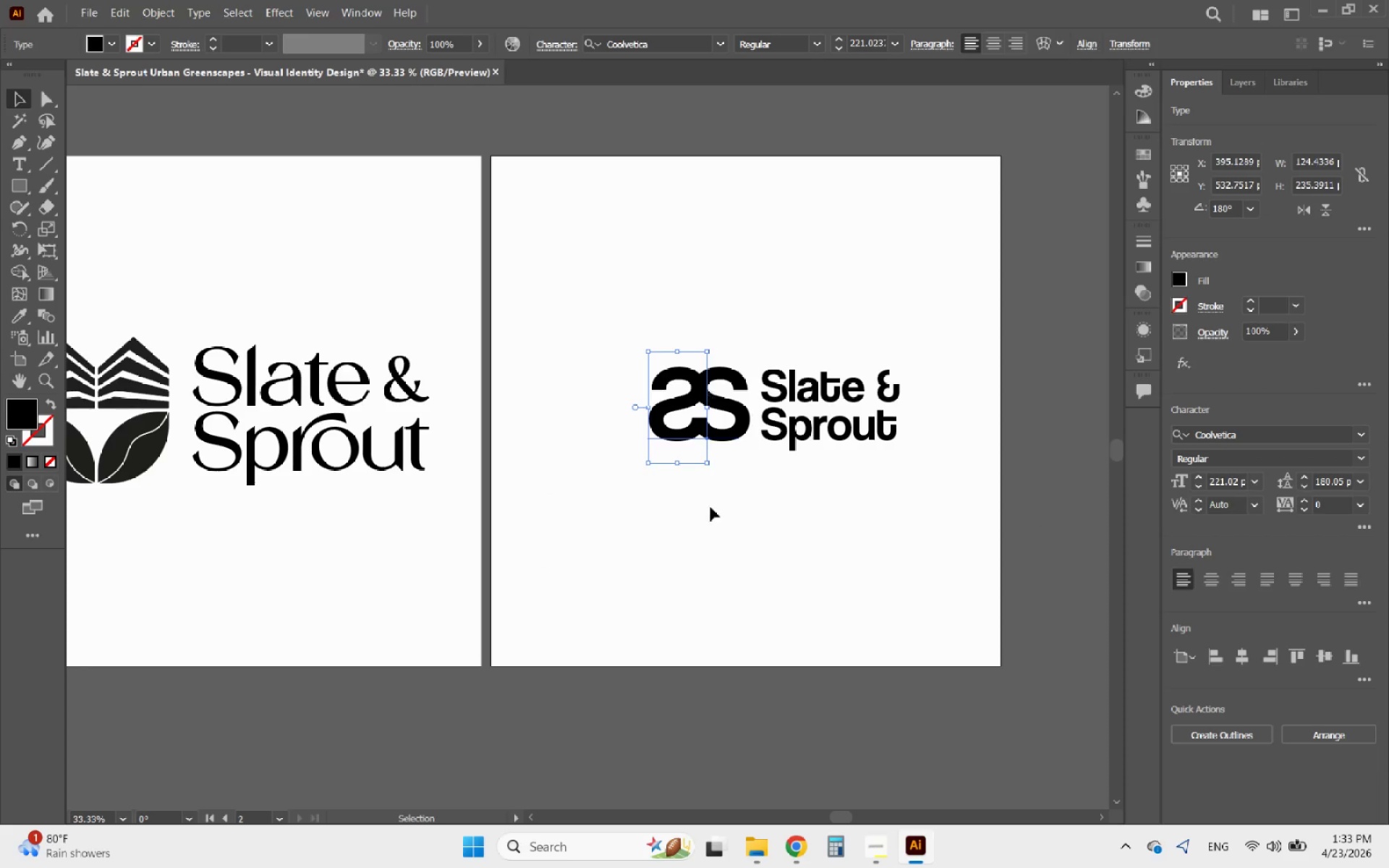 
hold_key(key=AltLeft, duration=0.56)
scroll: coordinate [689, 376], scroll_direction: down, amount: 2.0
 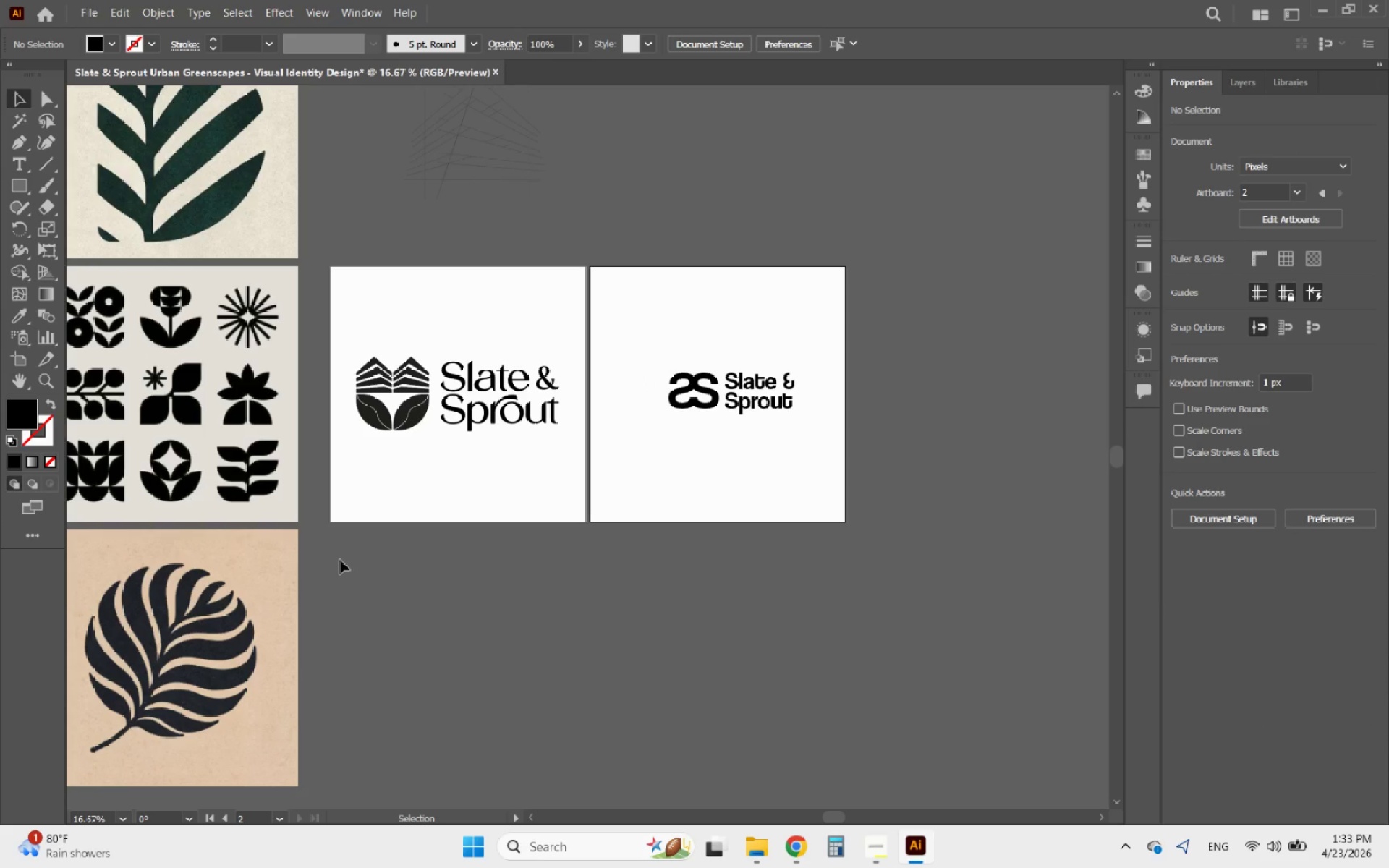 
hold_key(key=AltLeft, duration=0.73)
scroll: coordinate [510, 535], scroll_direction: down, amount: 2.0
 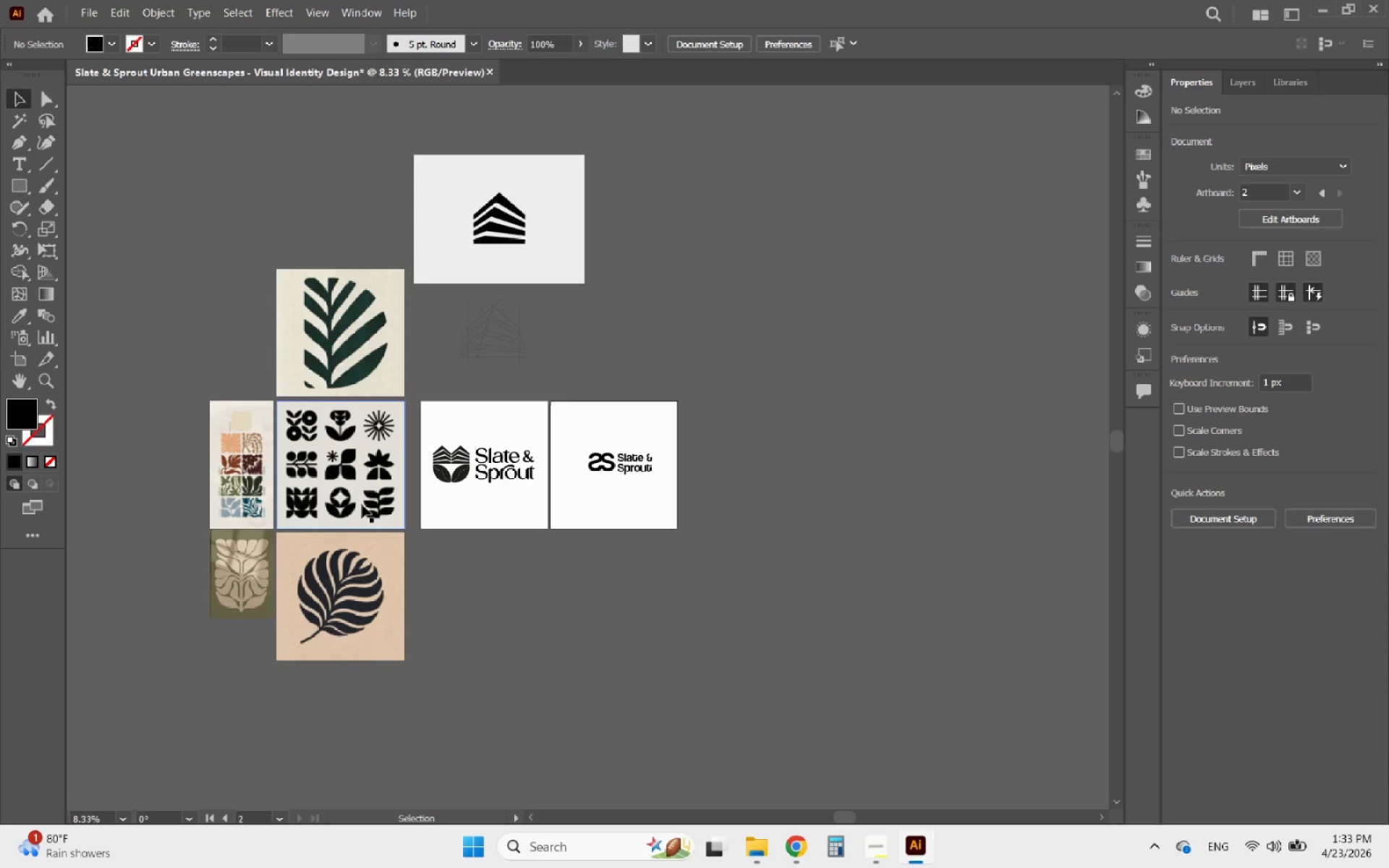 
hold_key(key=AltLeft, duration=2.78)
scroll: coordinate [313, 320], scroll_direction: up, amount: 2.0
 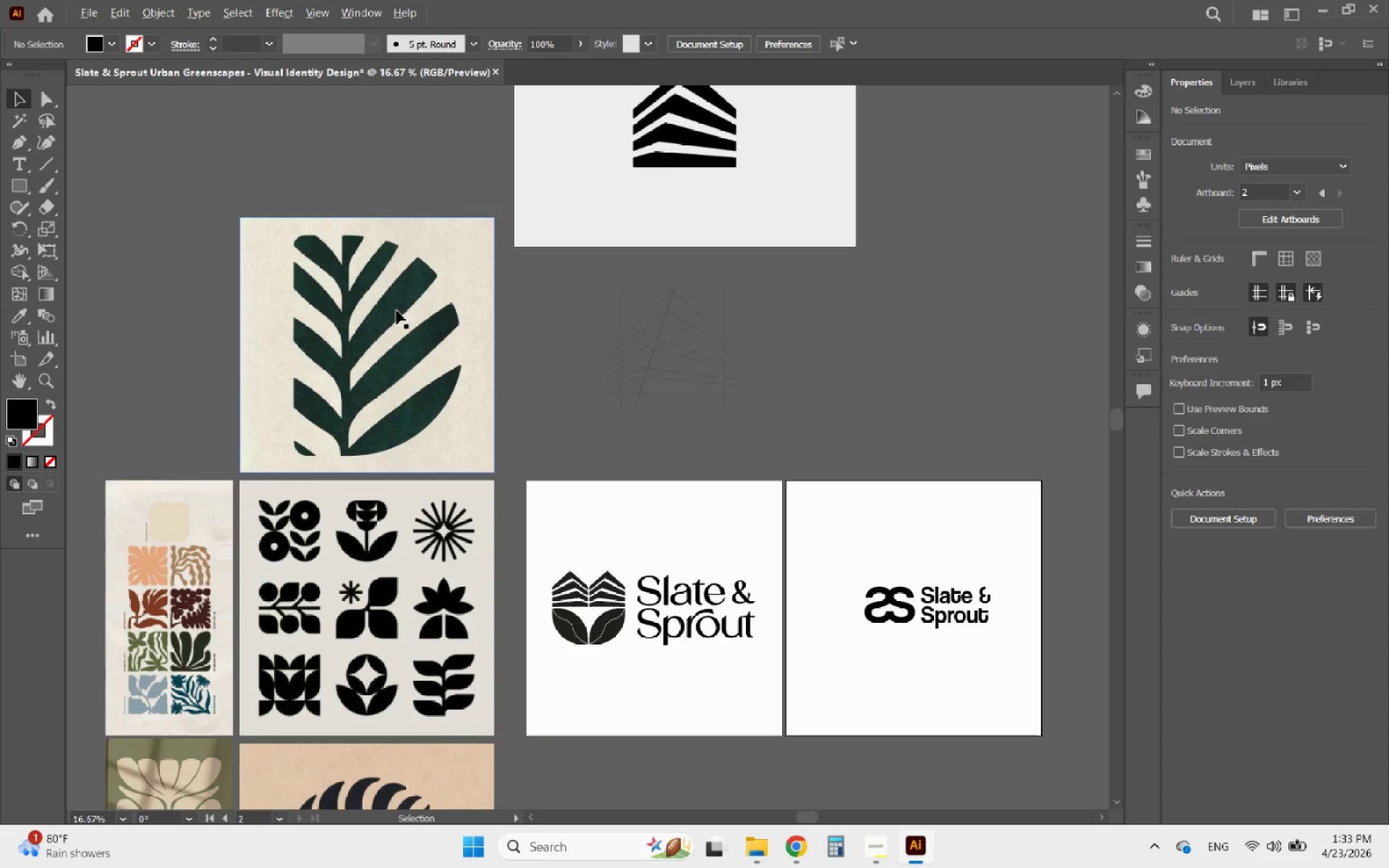 
scroll: coordinate [392, 310], scroll_direction: down, amount: 1.0
 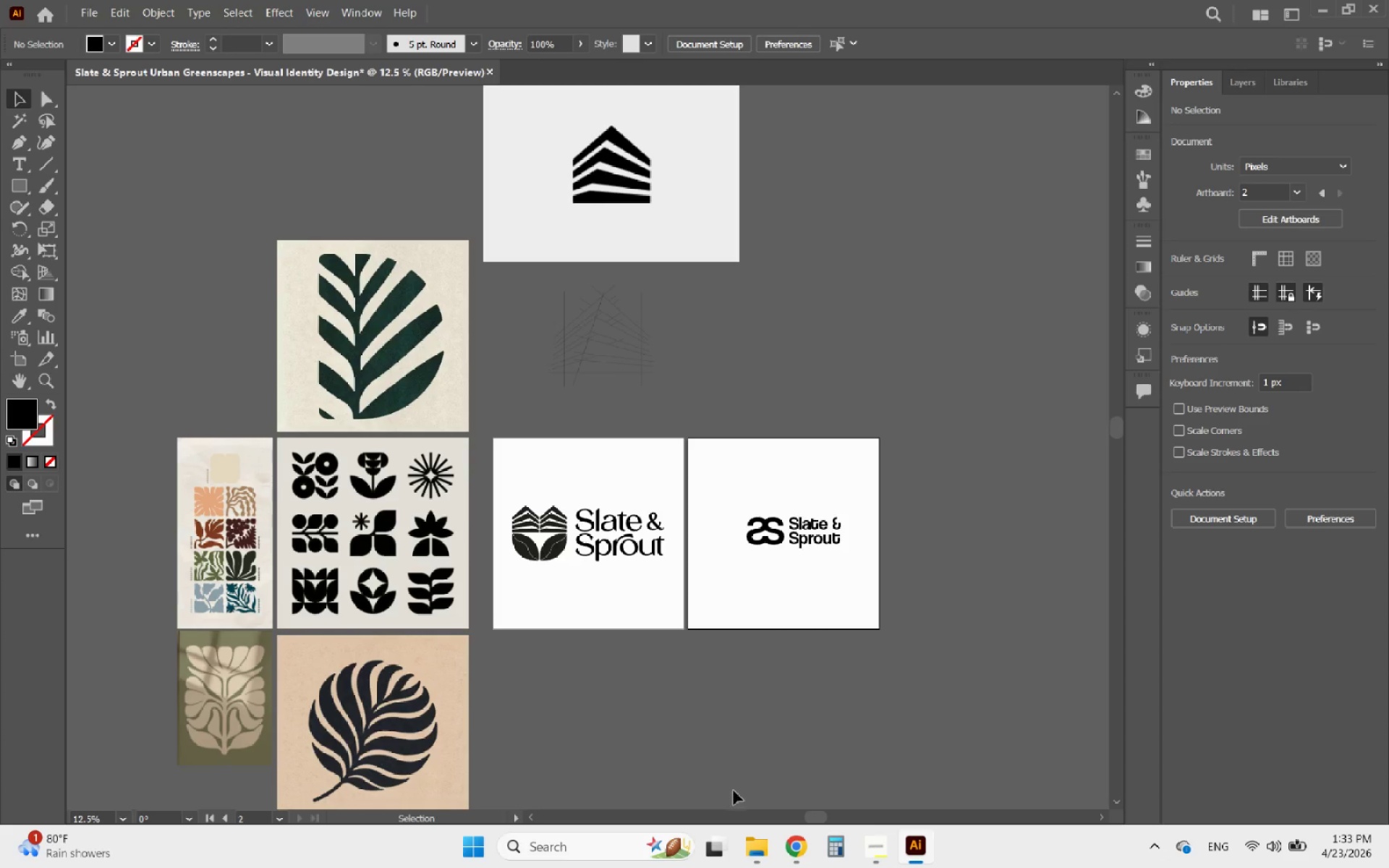 
mouse_move([764, 842])
 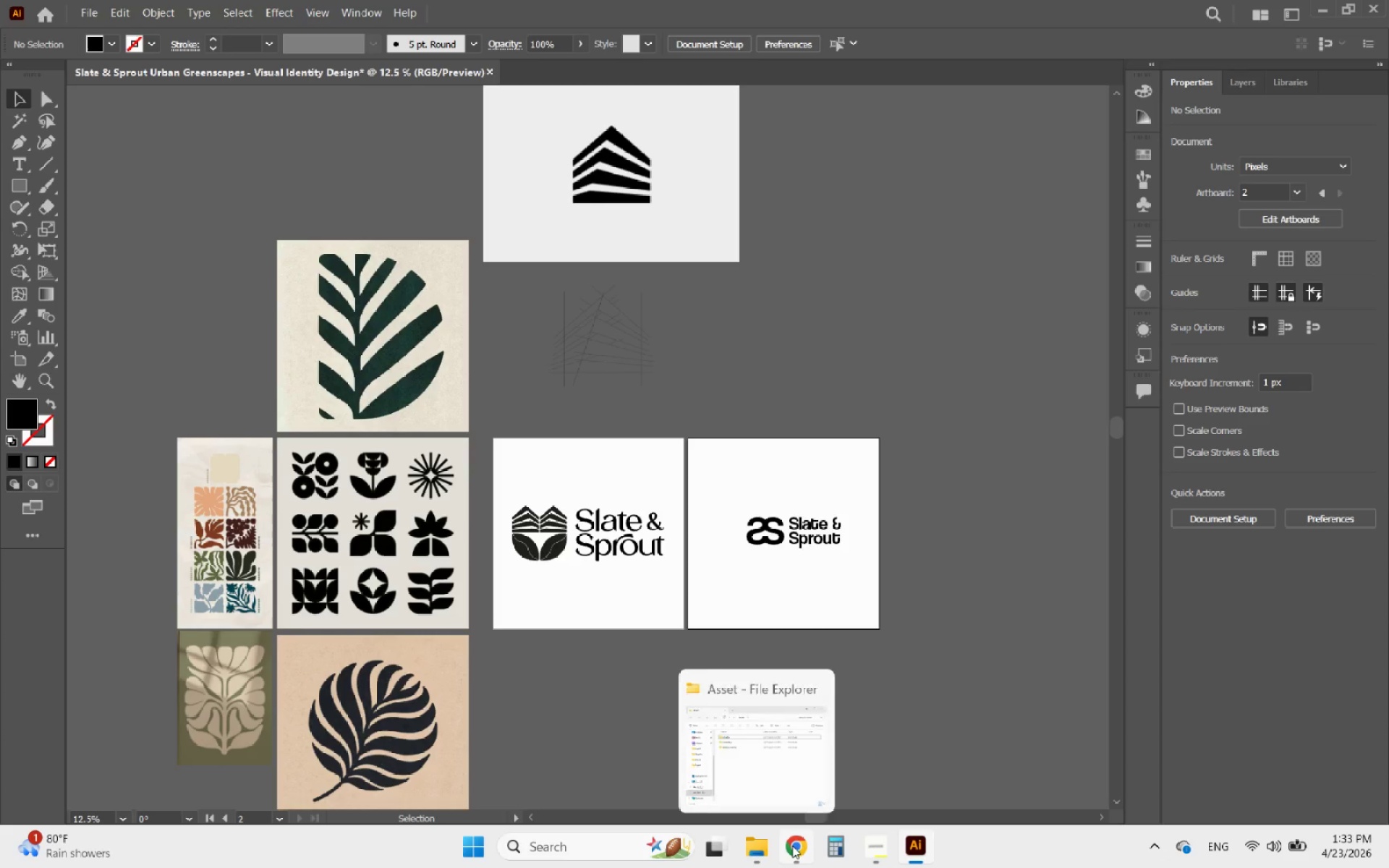 
left_click([792, 846])
 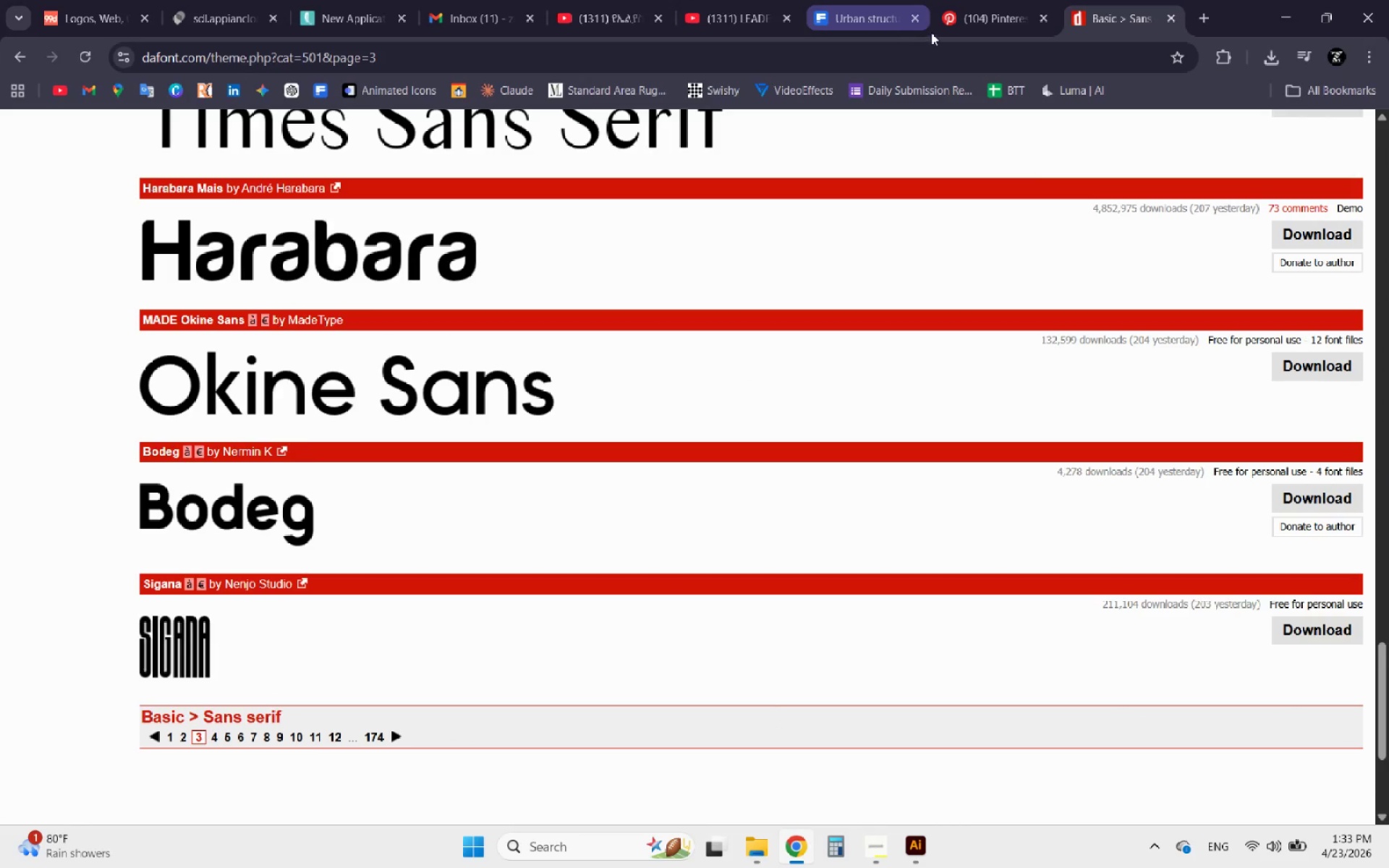 
left_click([956, 22])
 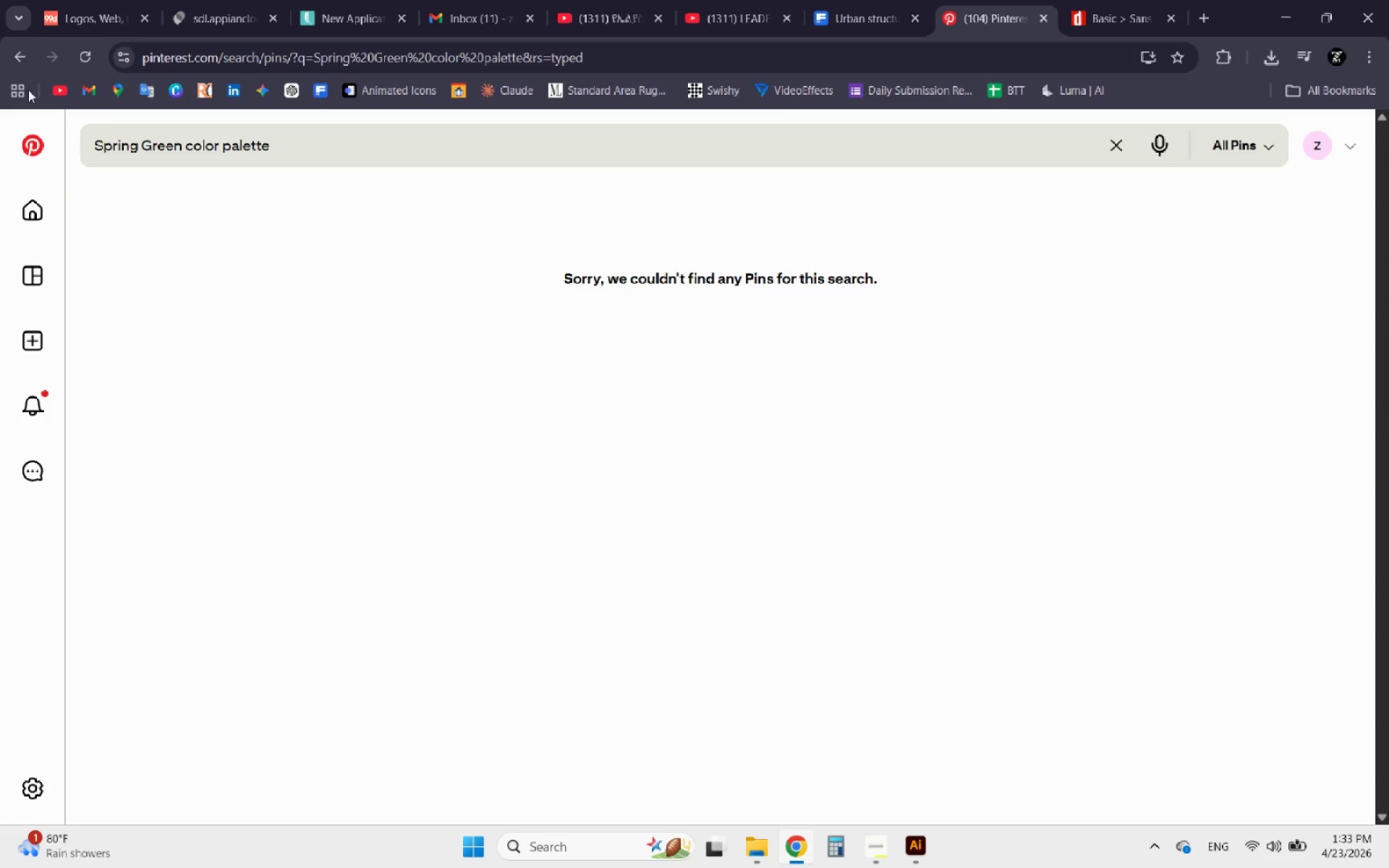 
left_click([29, 55])
 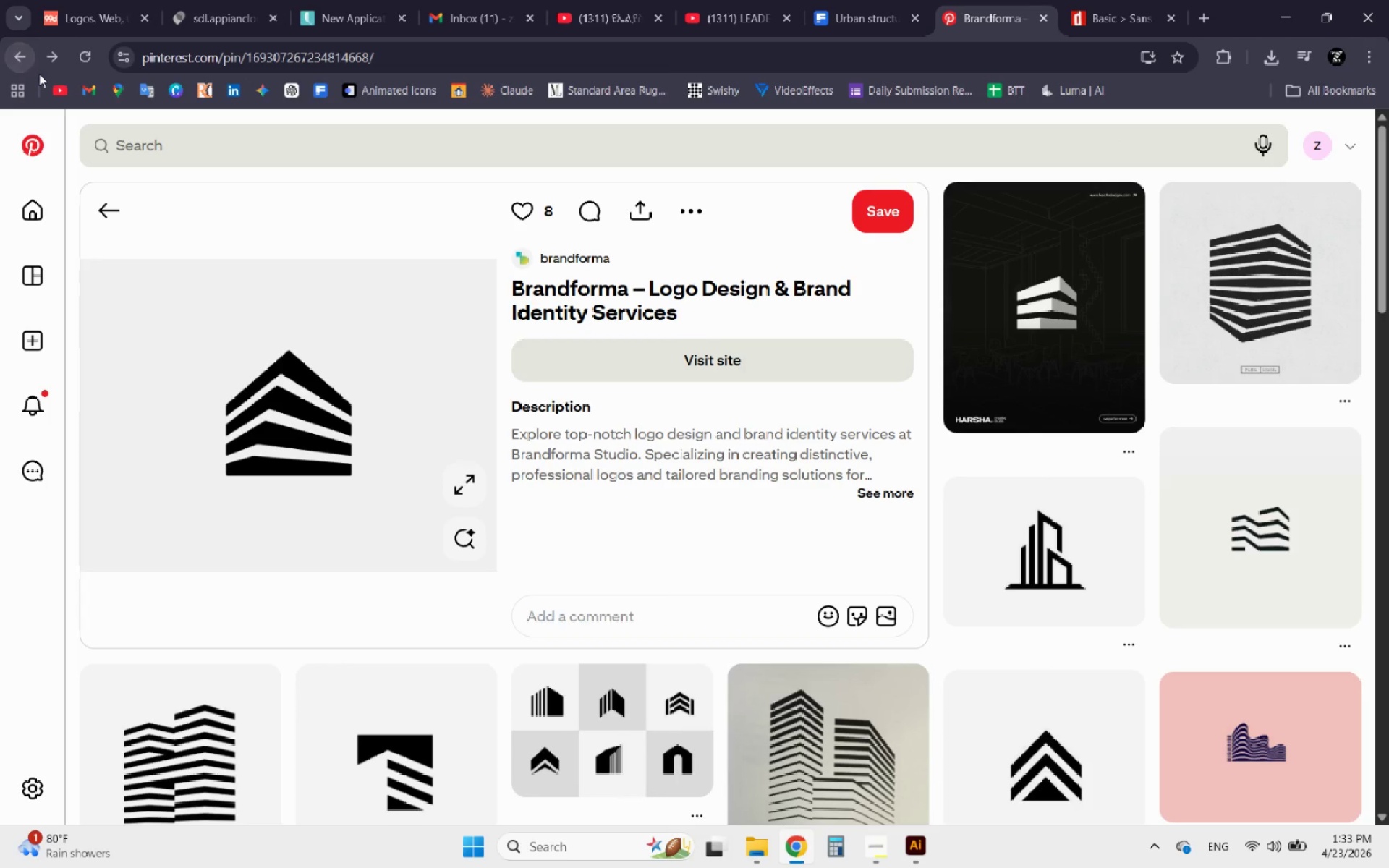 
left_click([51, 65])
 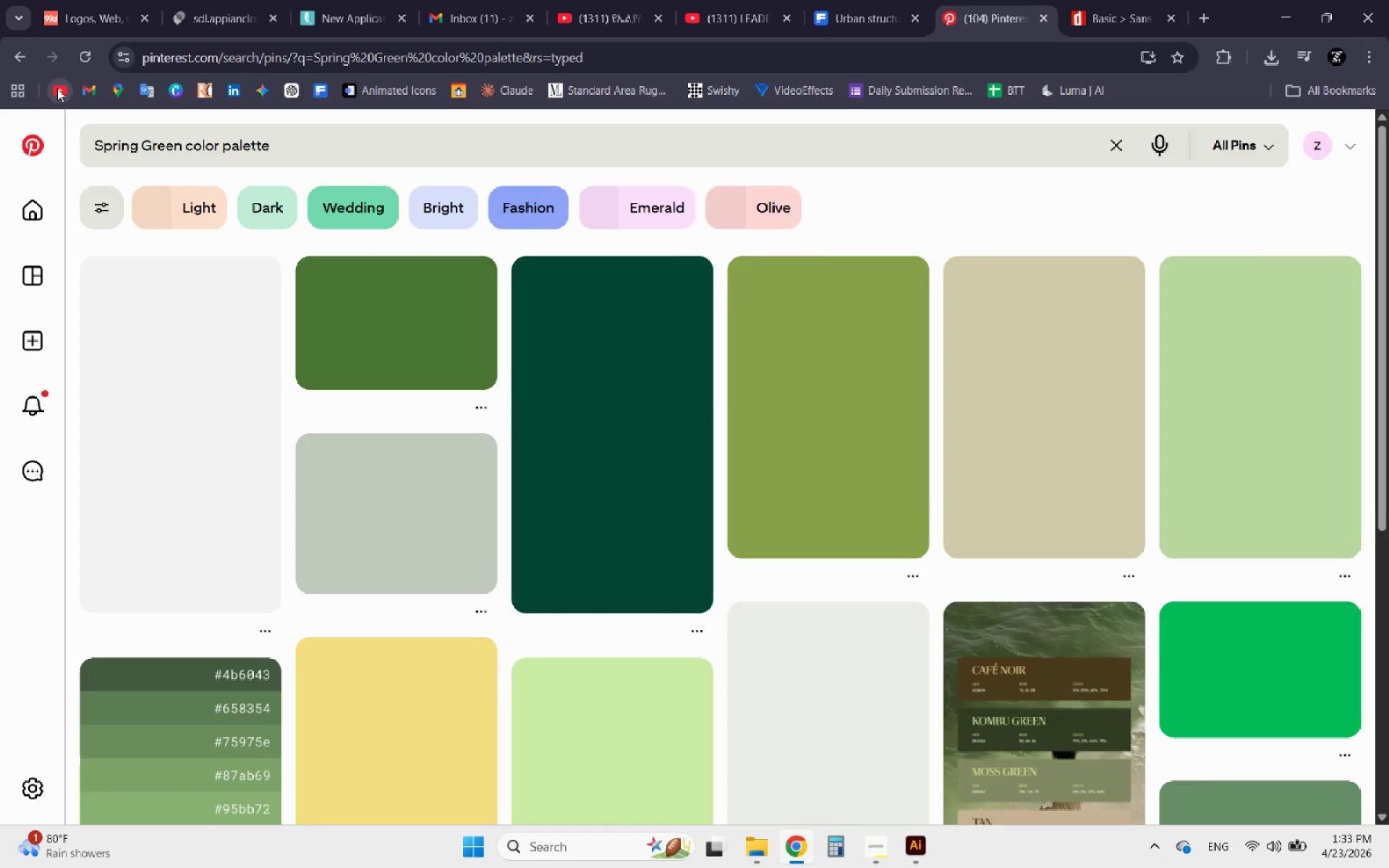 
mouse_move([199, 331])
 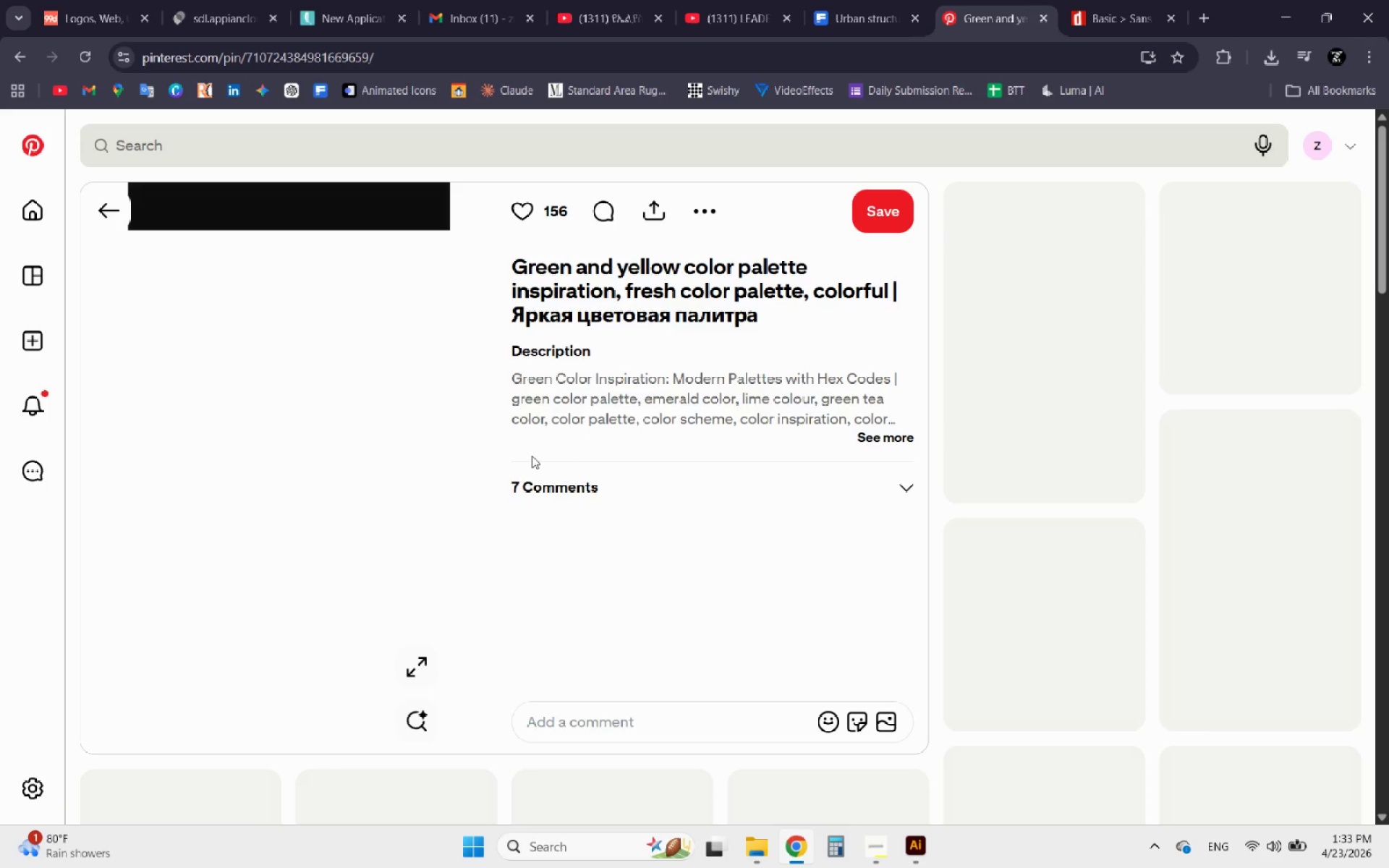 
mouse_move([370, 434])
 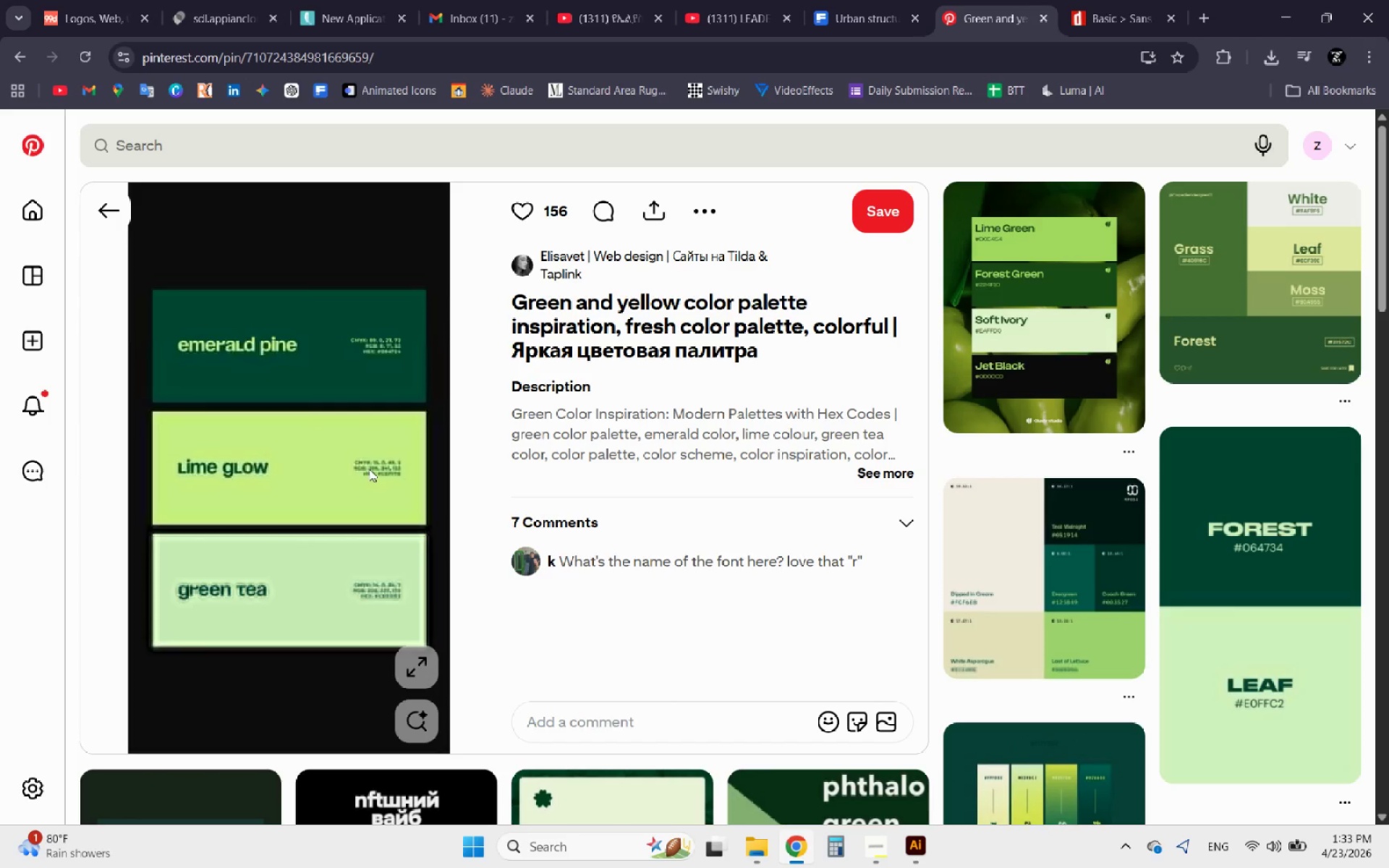 
scroll: coordinate [371, 463], scroll_direction: down, amount: 6.0
 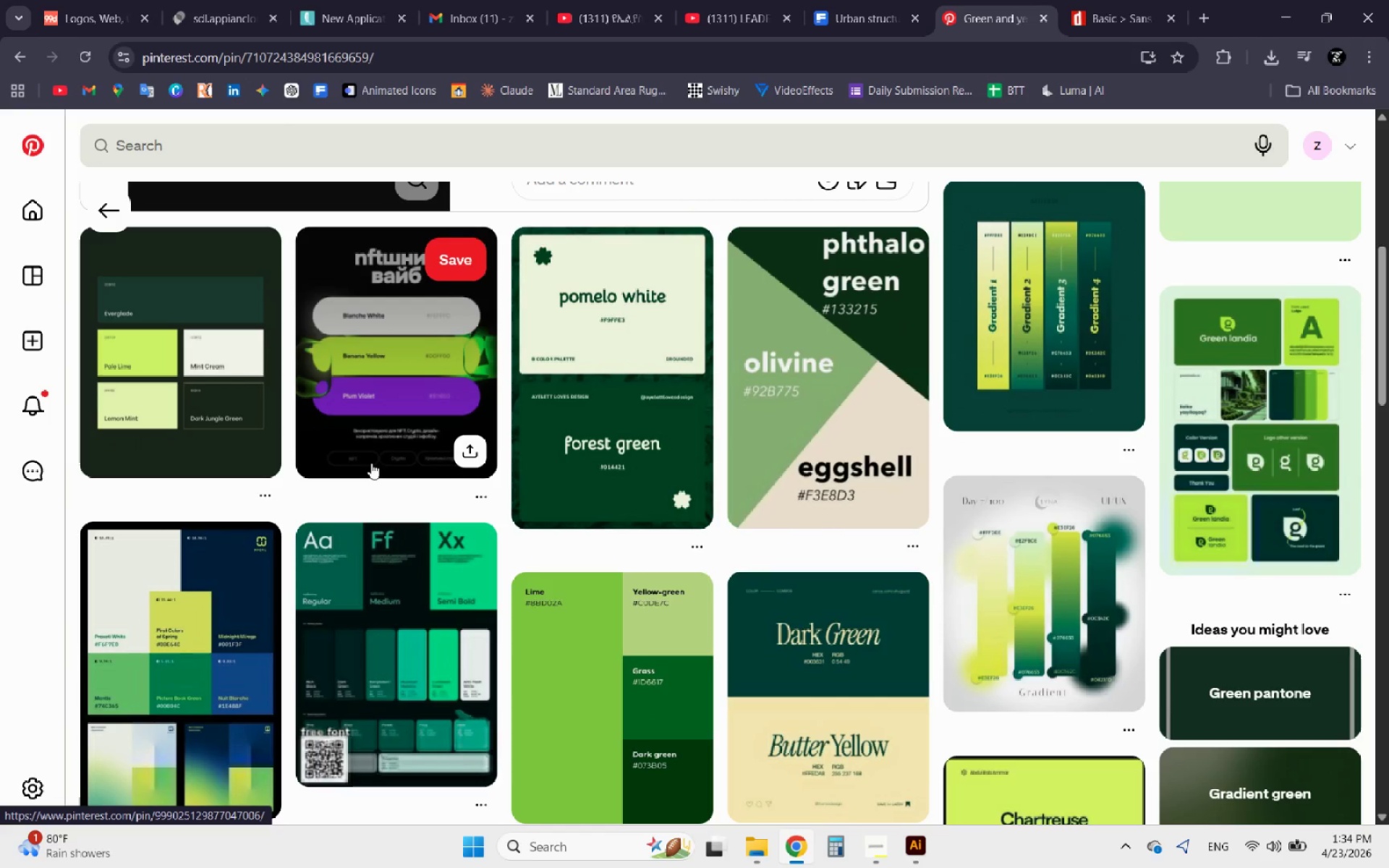 
scroll: coordinate [371, 463], scroll_direction: up, amount: 6.0
 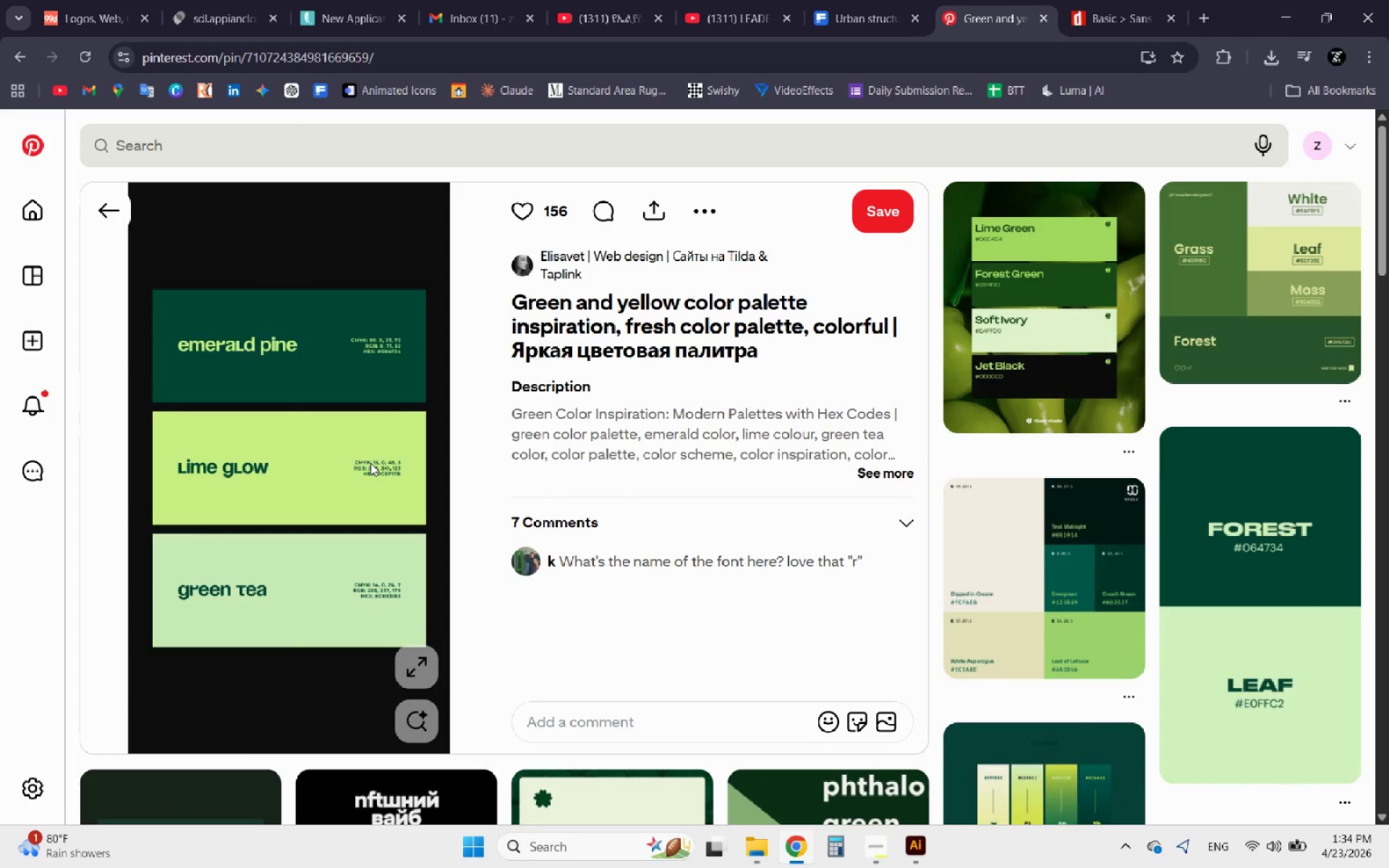 
right_click([370, 459])
 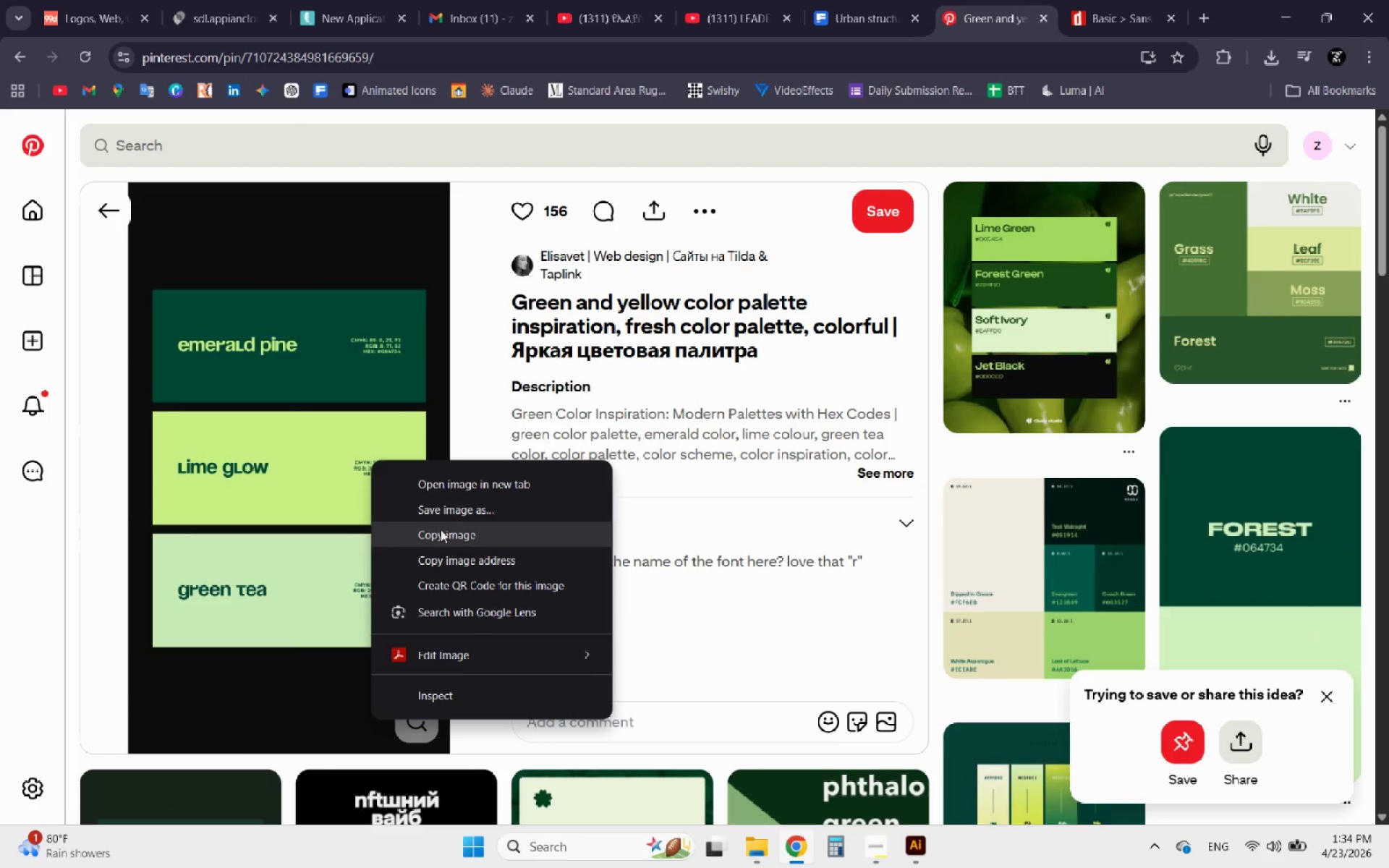 
left_click([451, 539])
 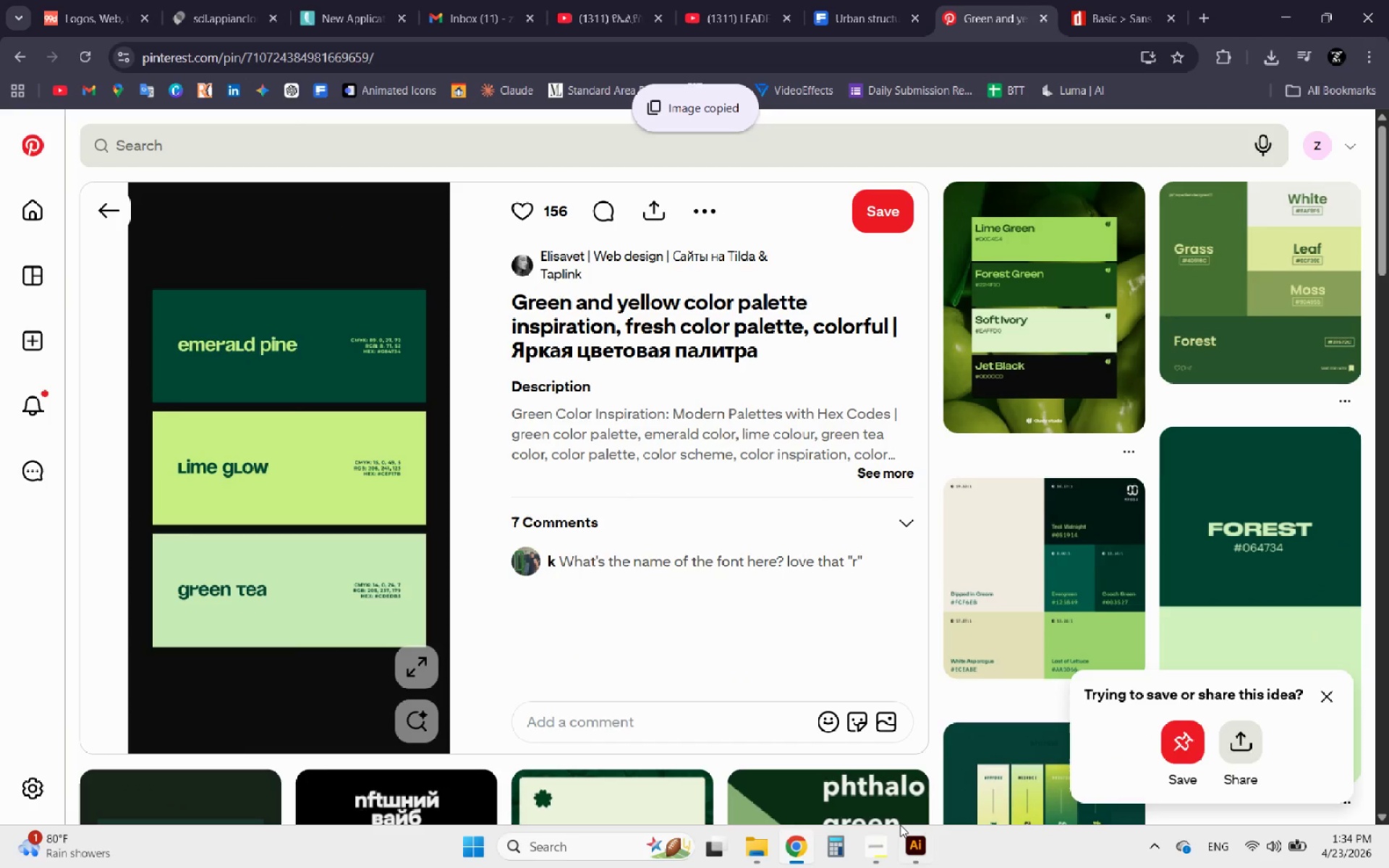 
left_click([914, 845])
 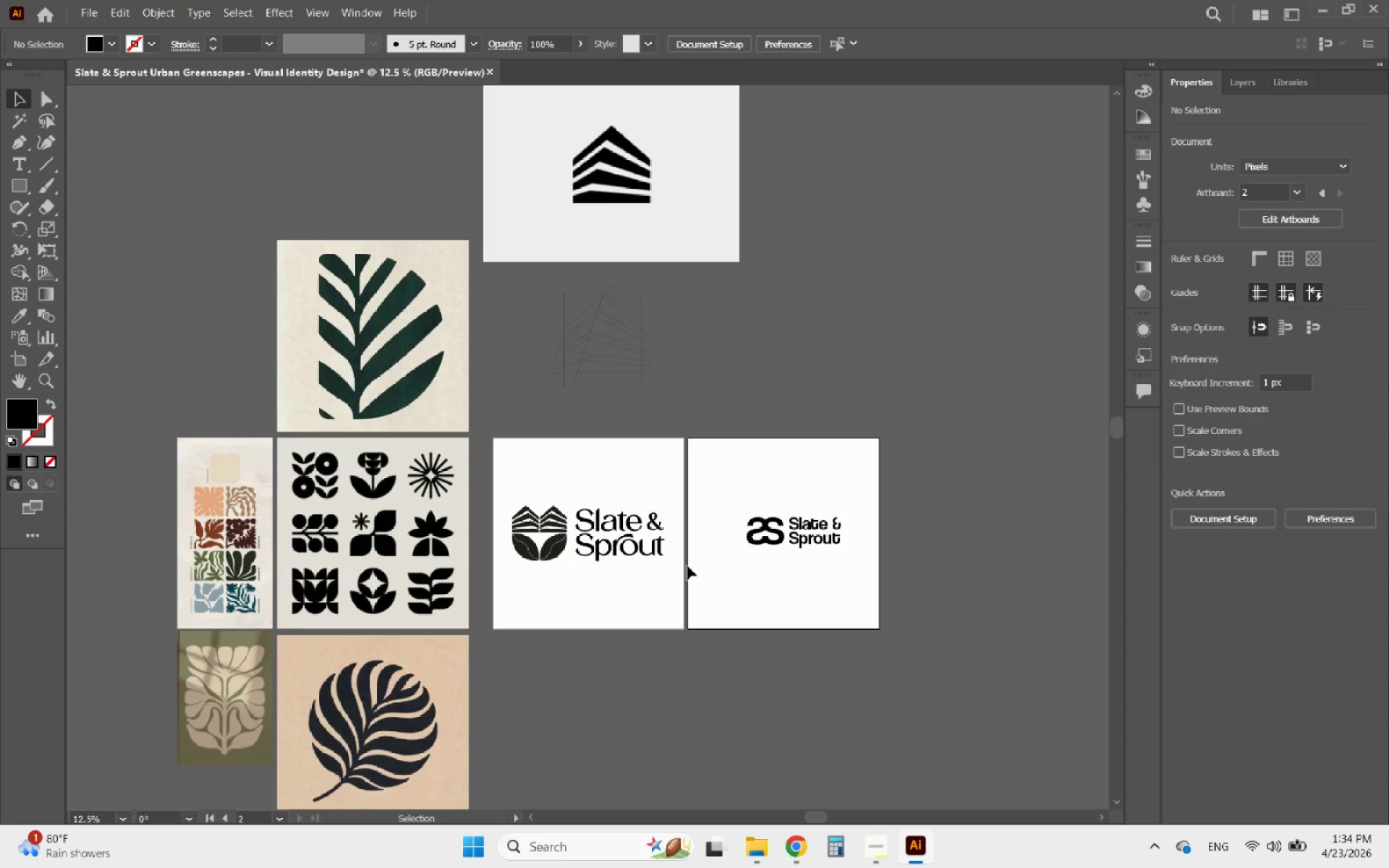 
key(Control+V)
 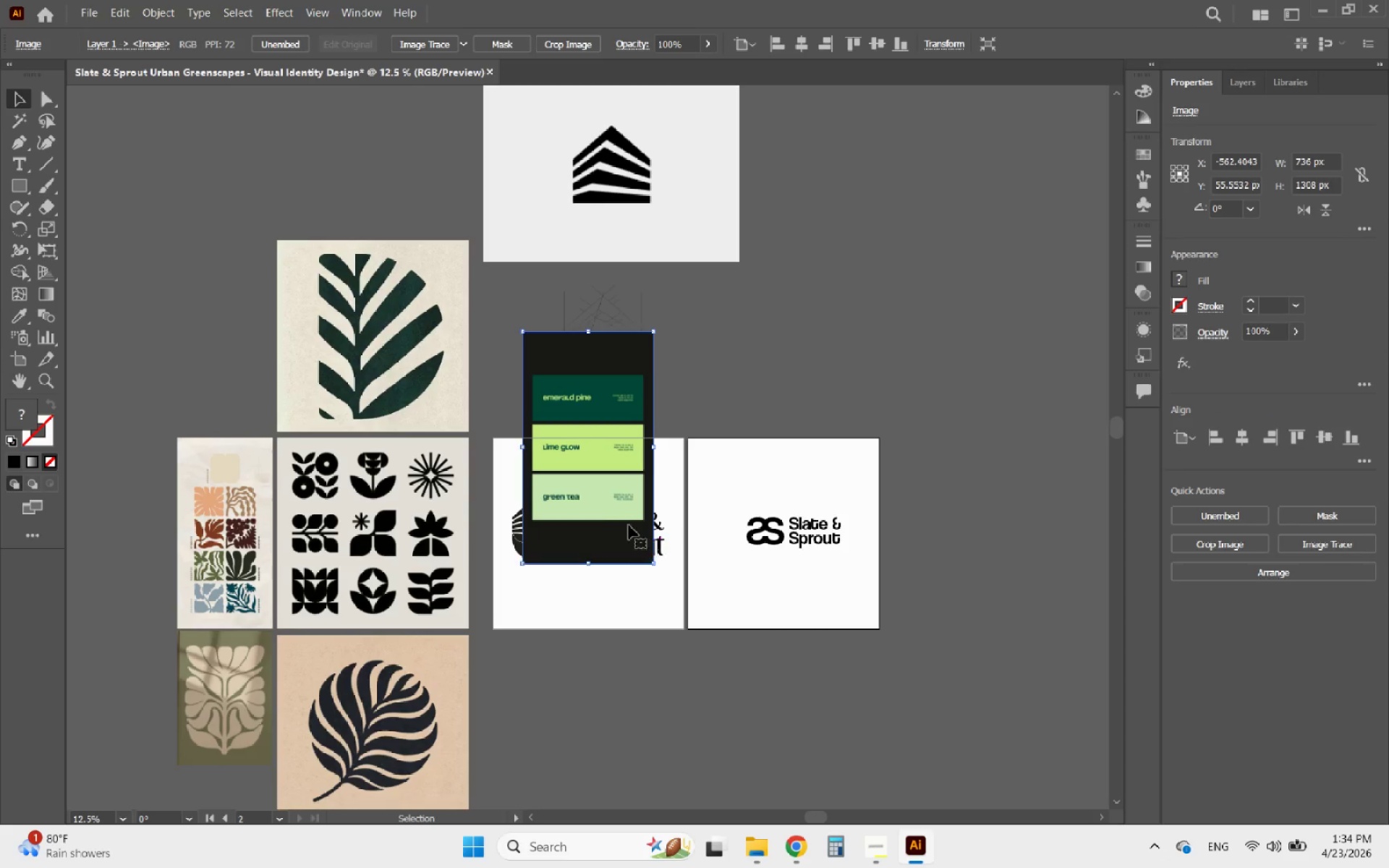 
left_click_drag(start_coordinate=[616, 509], to_coordinate=[870, 351])
 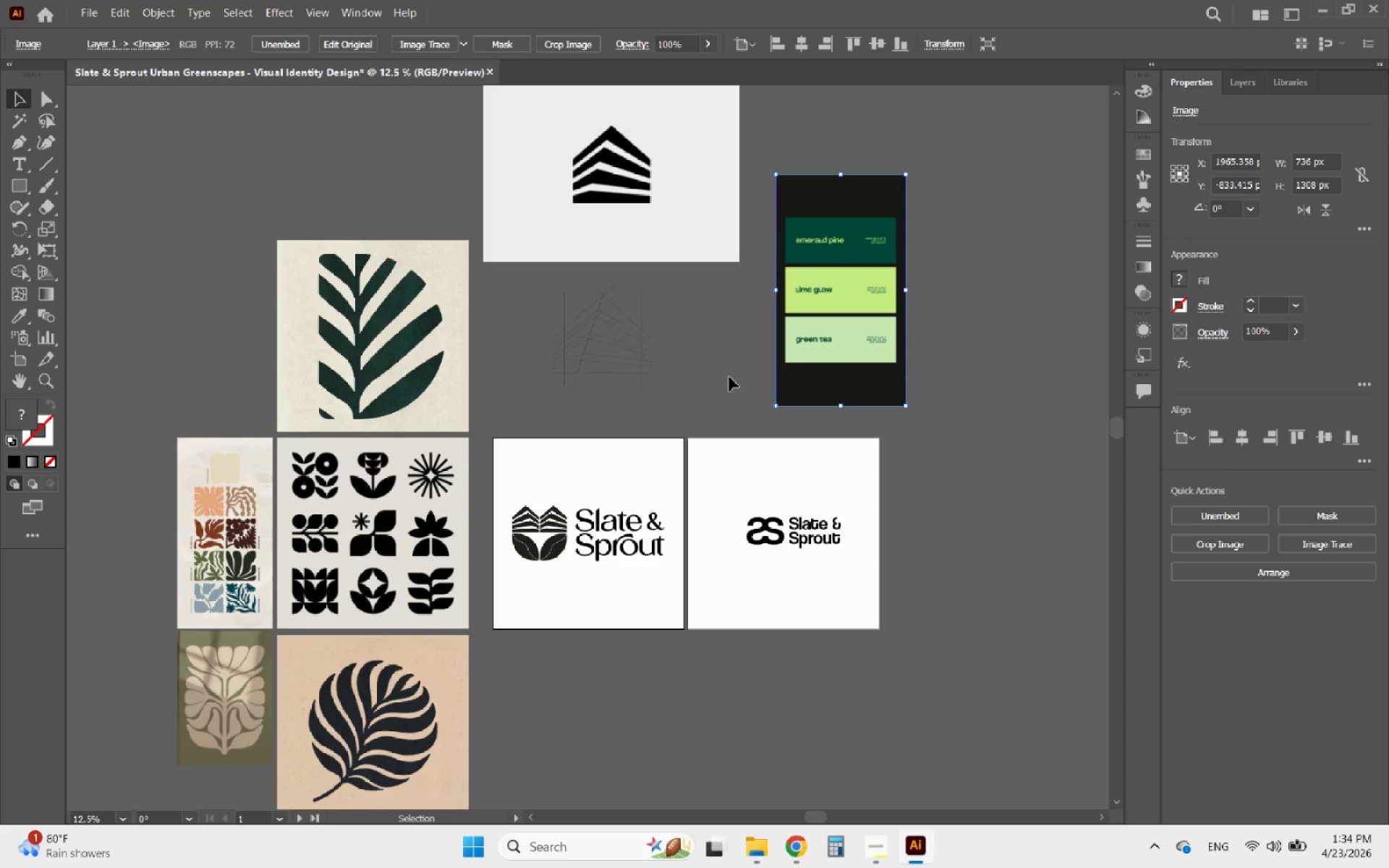 
left_click([713, 371])
 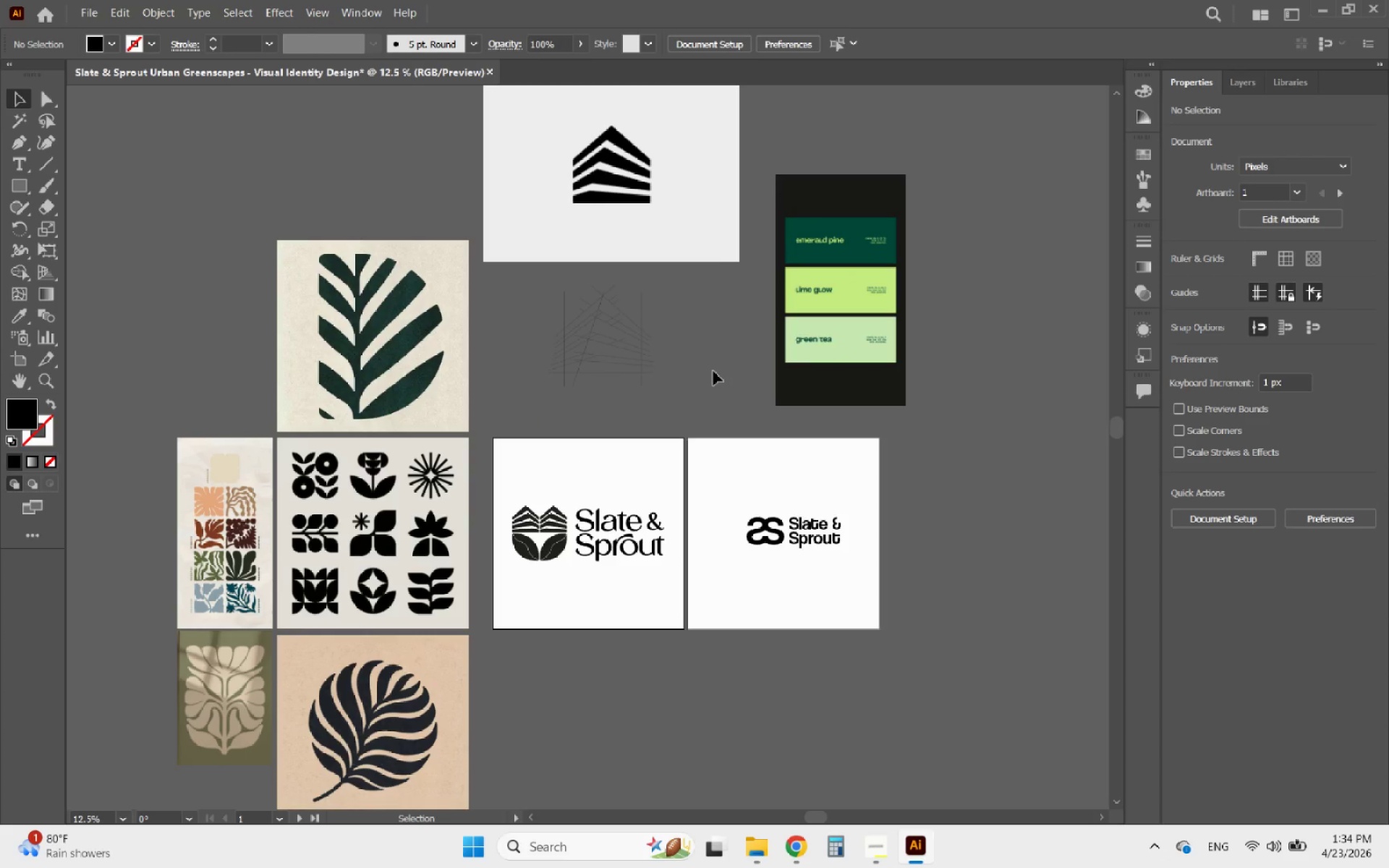 
hold_key(key=AltLeft, duration=1.8)
scroll: coordinate [664, 403], scroll_direction: up, amount: 3.0
 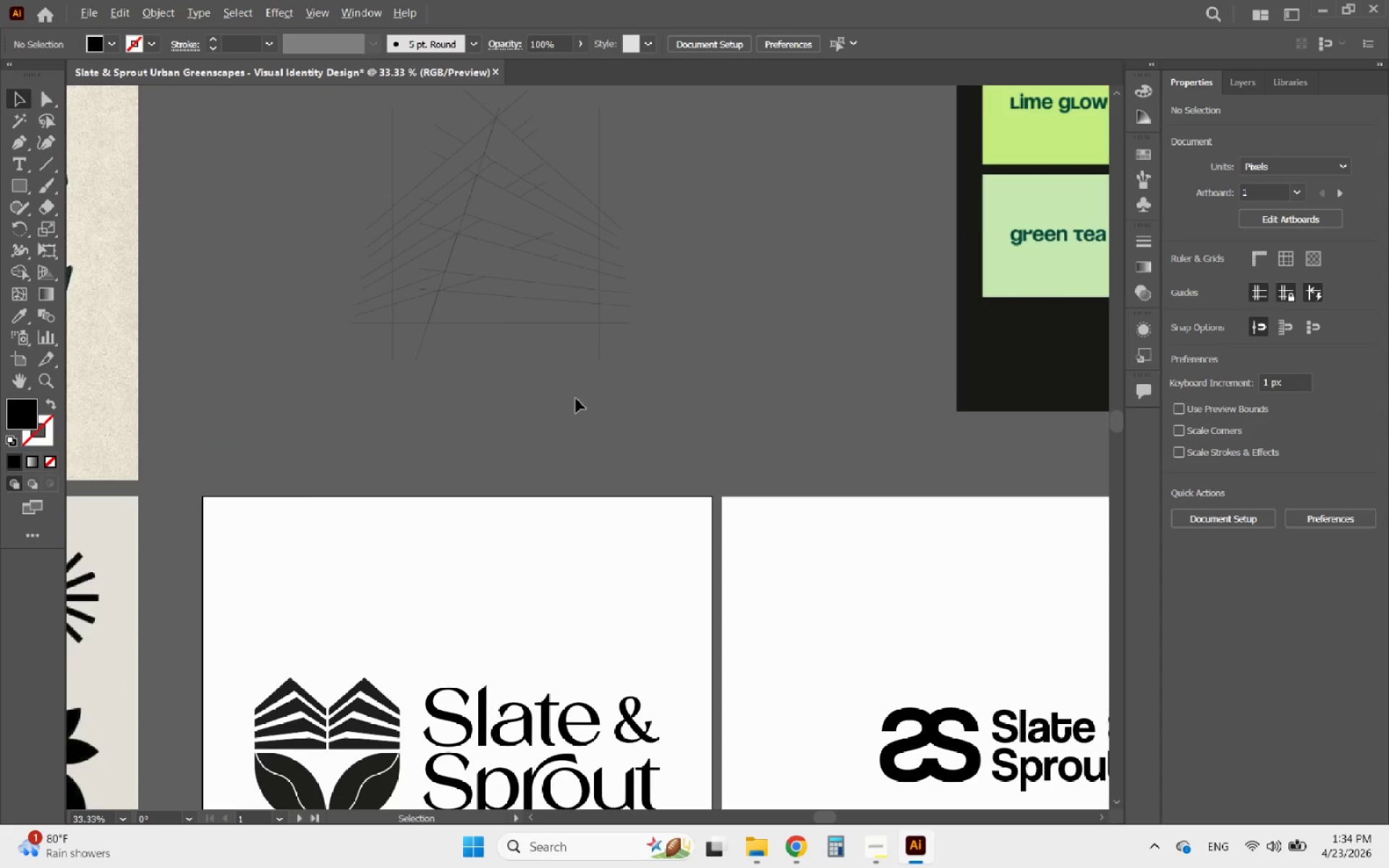 
scroll: coordinate [574, 399], scroll_direction: down, amount: 1.0
 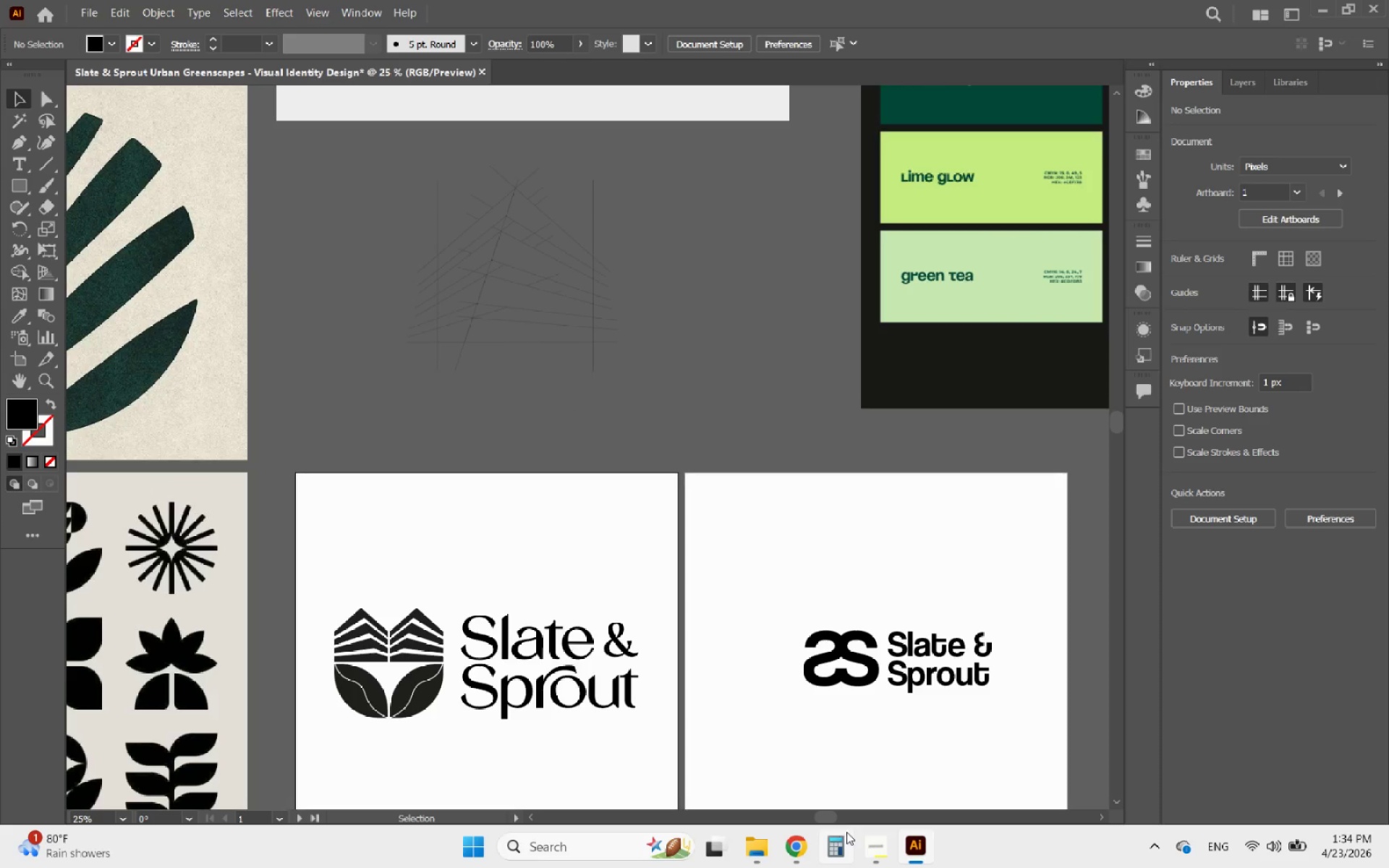 
left_click([874, 847])